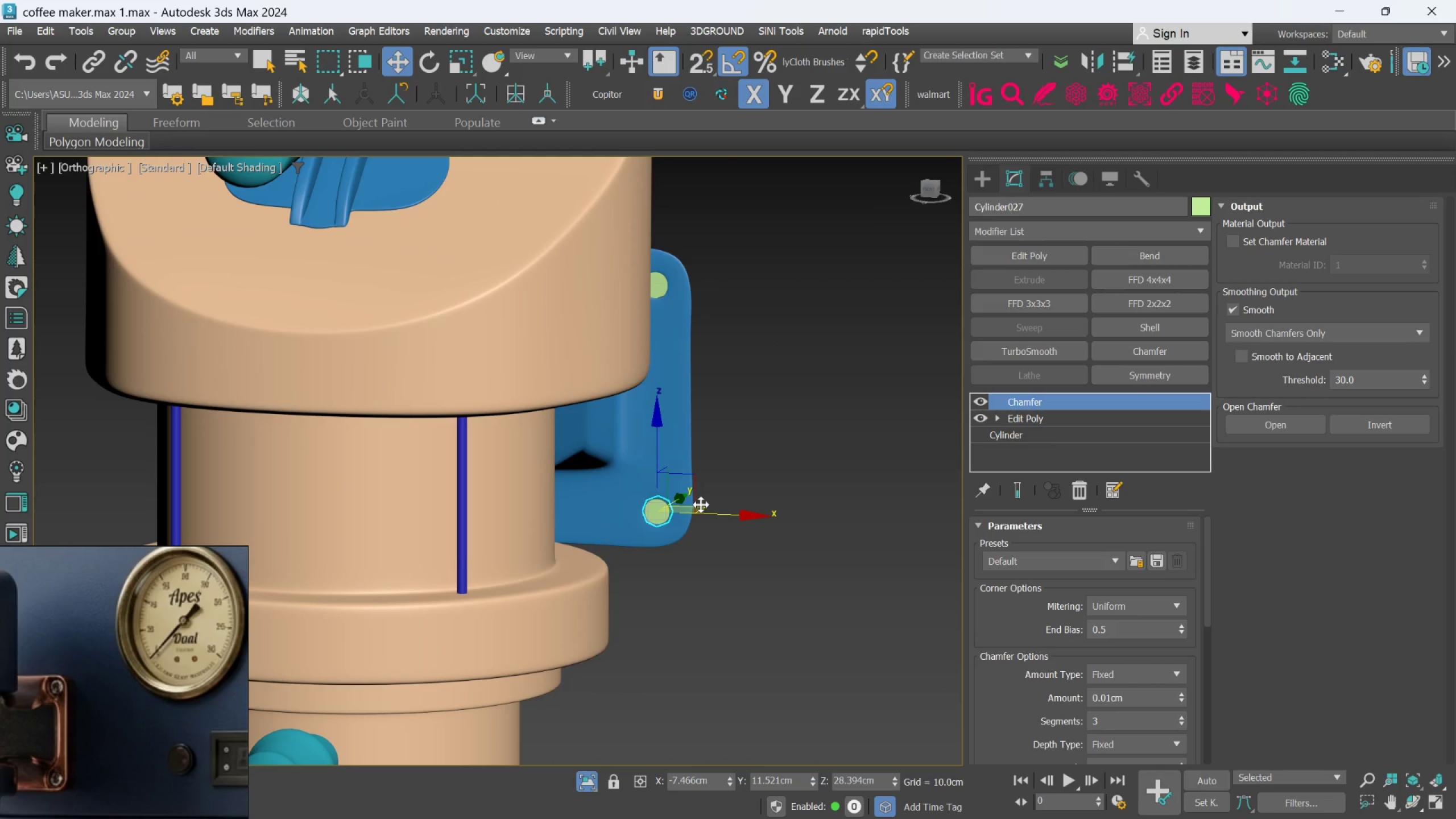 
hold_key(key=ShiftLeft, duration=0.56)
 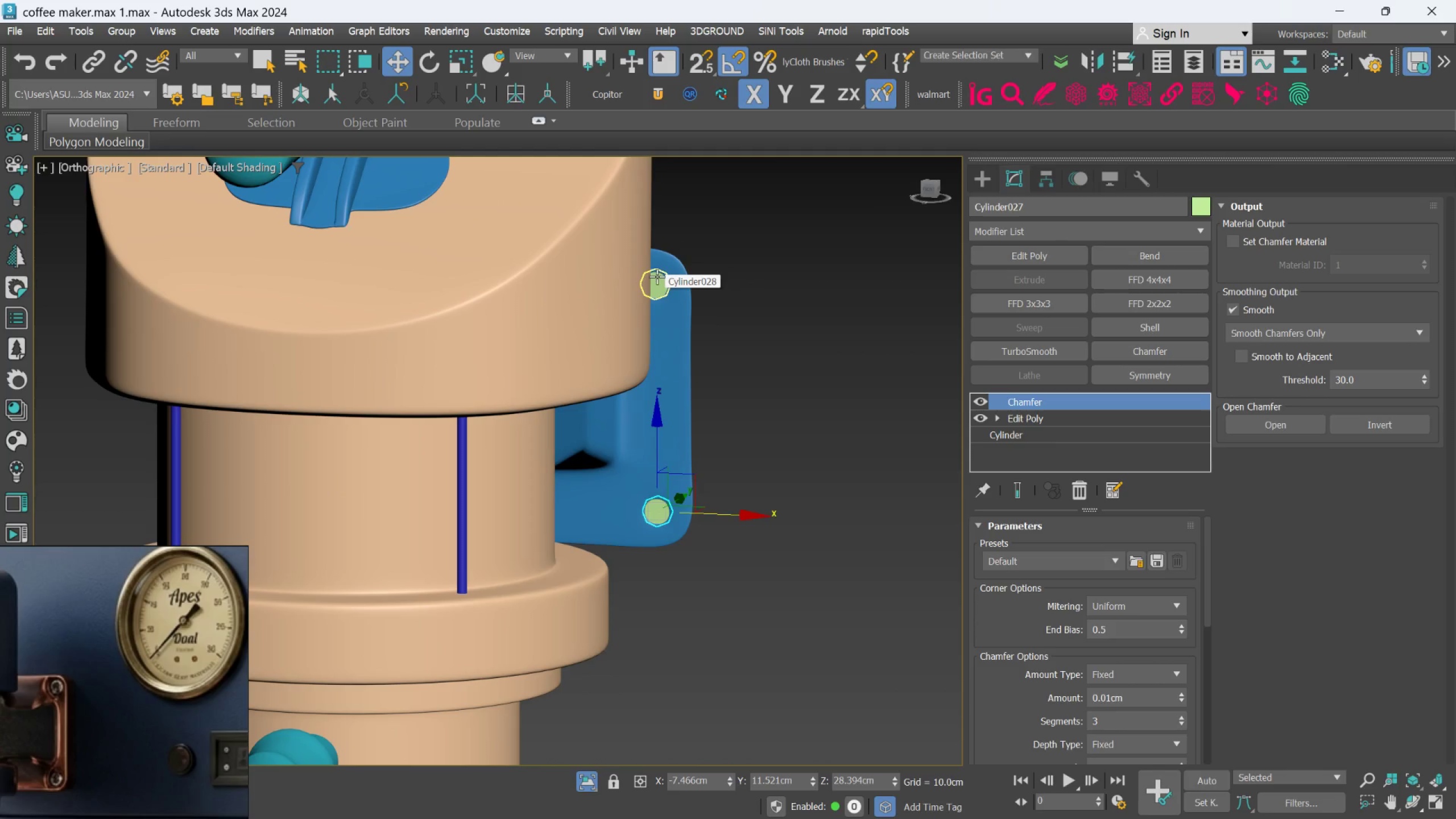 
hold_key(key=ControlLeft, duration=0.64)
left_click([657, 276])
 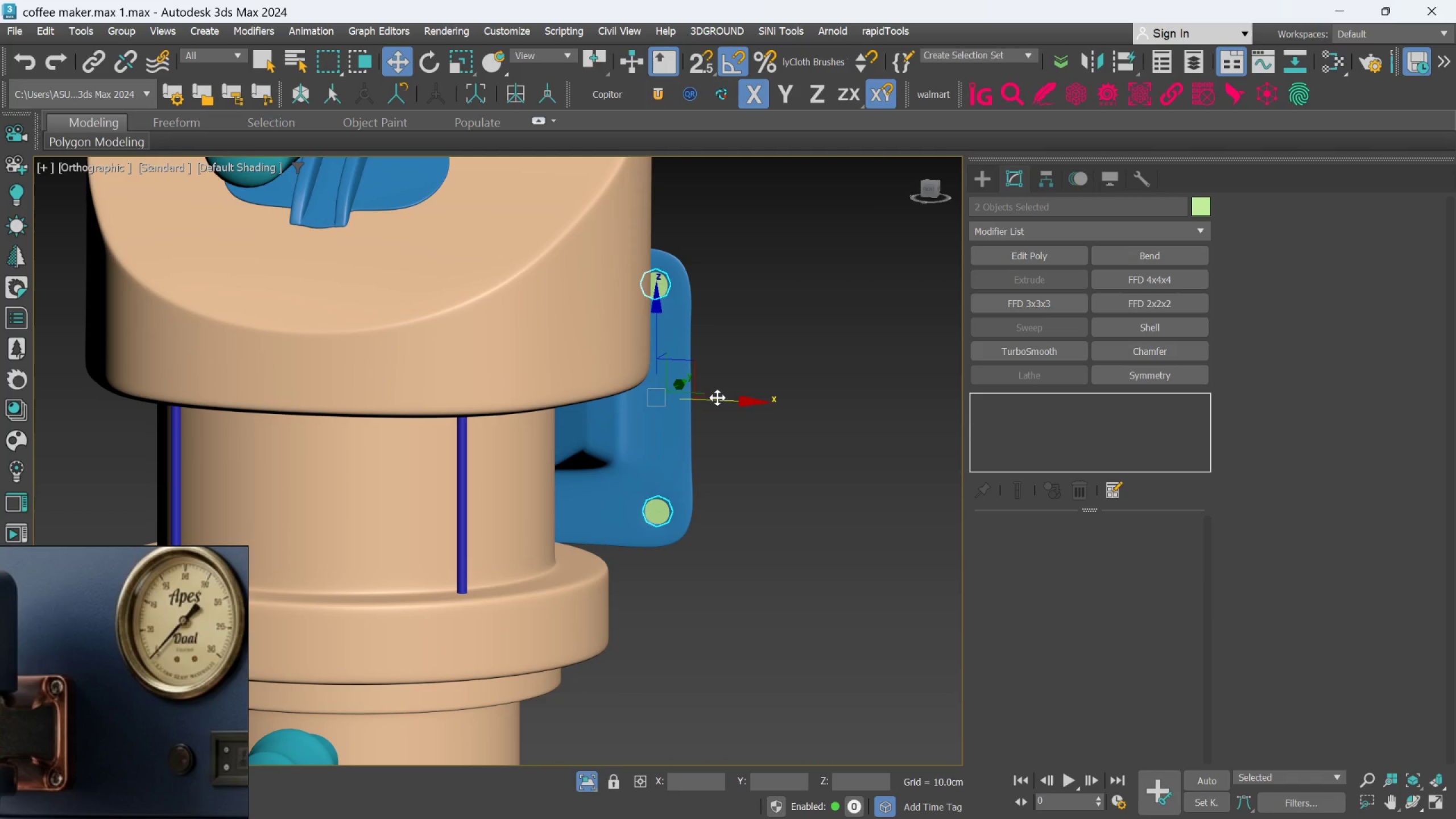 
hold_key(key=ShiftLeft, duration=1.52)
left_click_drag(start_coordinate=[719, 402], to_coordinate=[229, 384])
 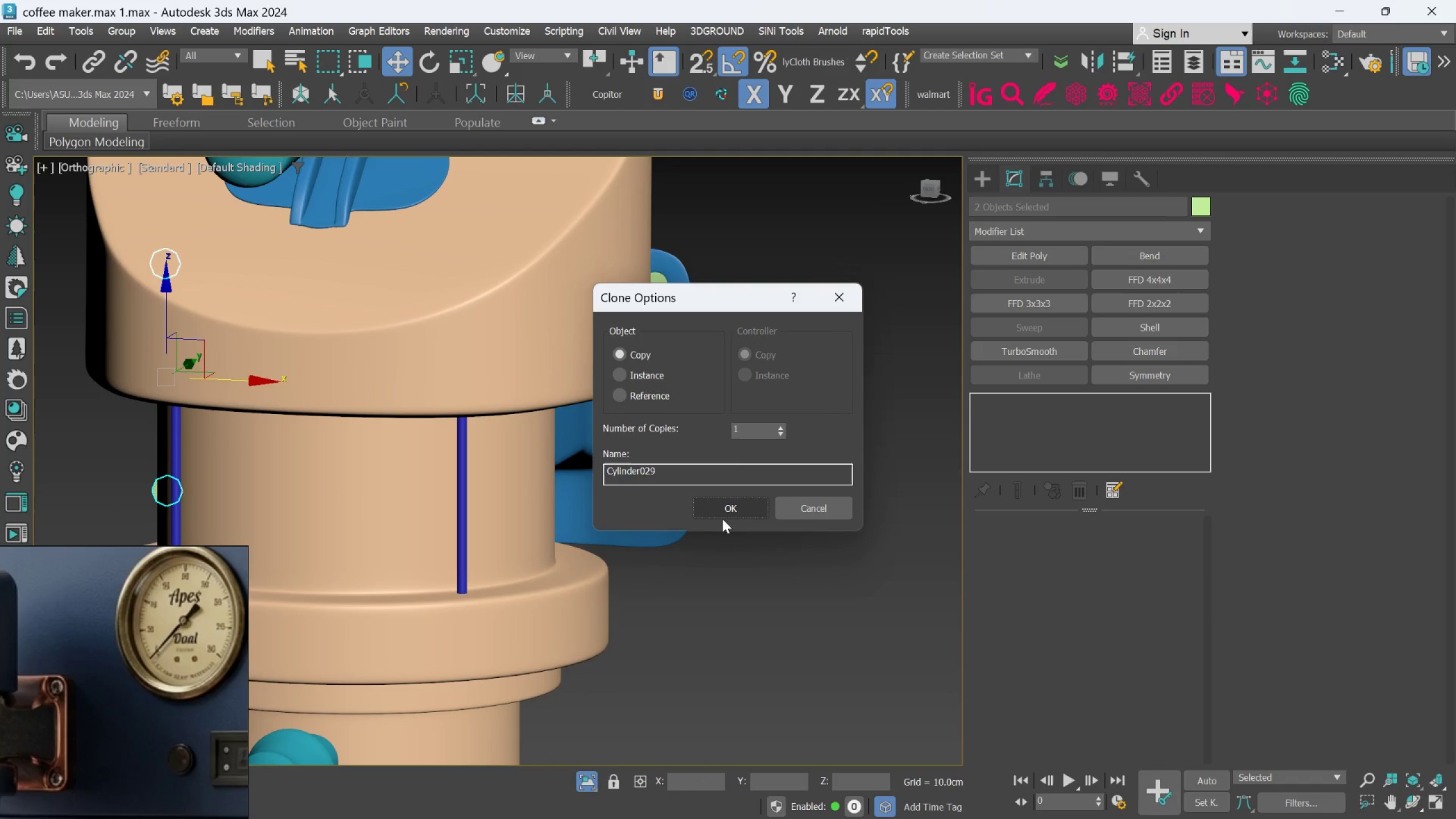 
left_click([725, 510])
 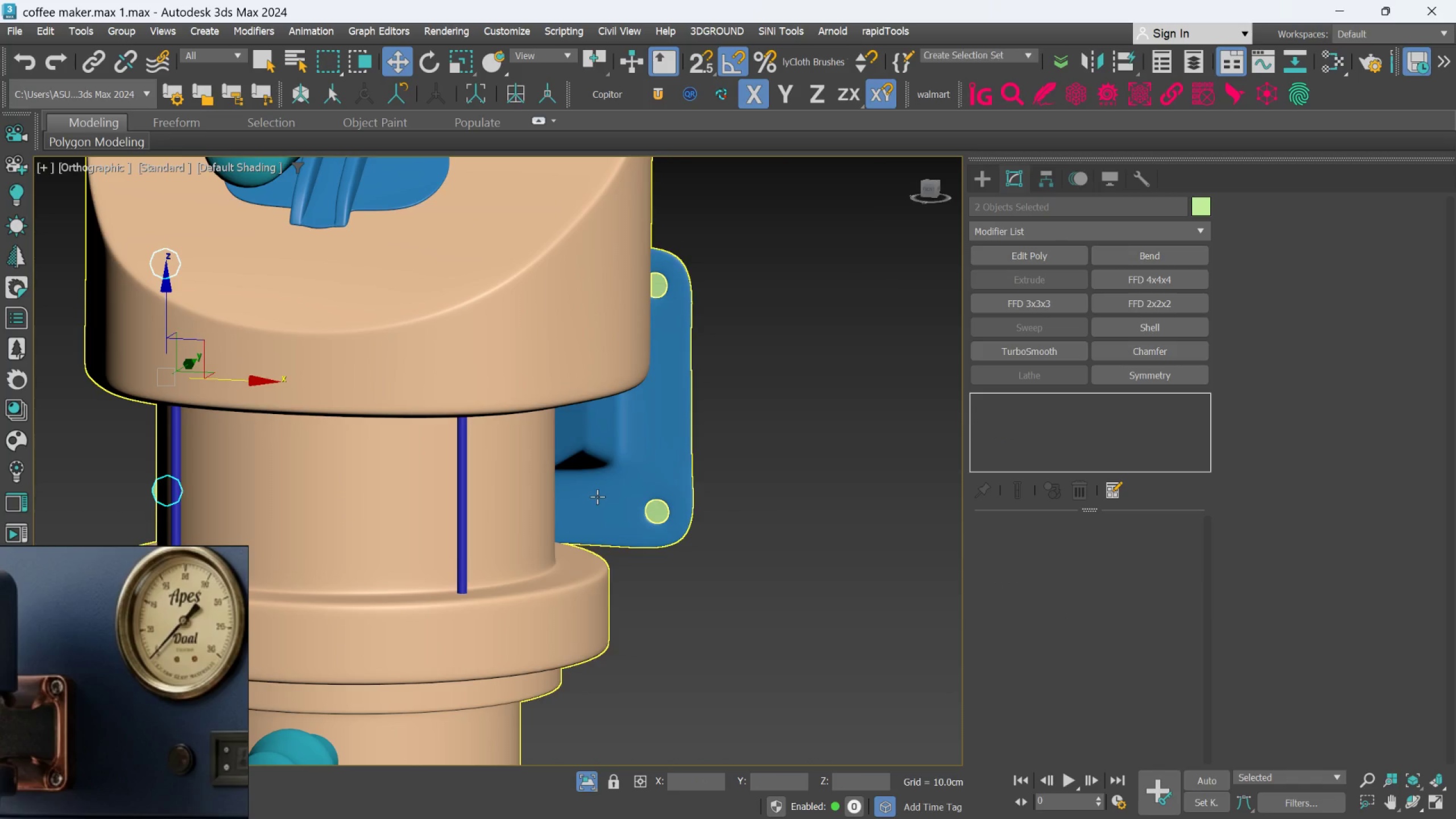 
hold_key(key=AltLeft, duration=0.78)
 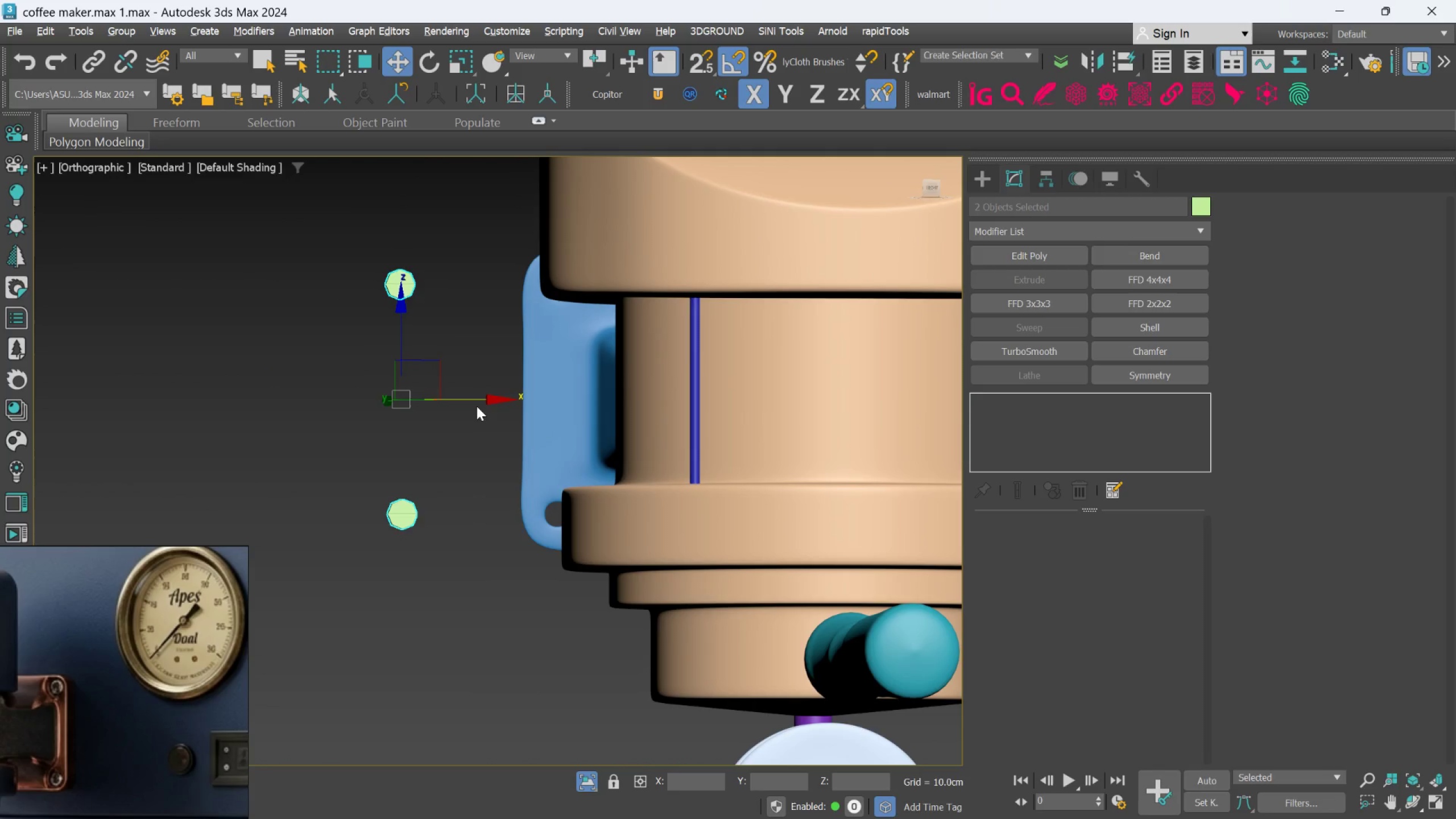 
left_click_drag(start_coordinate=[477, 401], to_coordinate=[628, 388])
 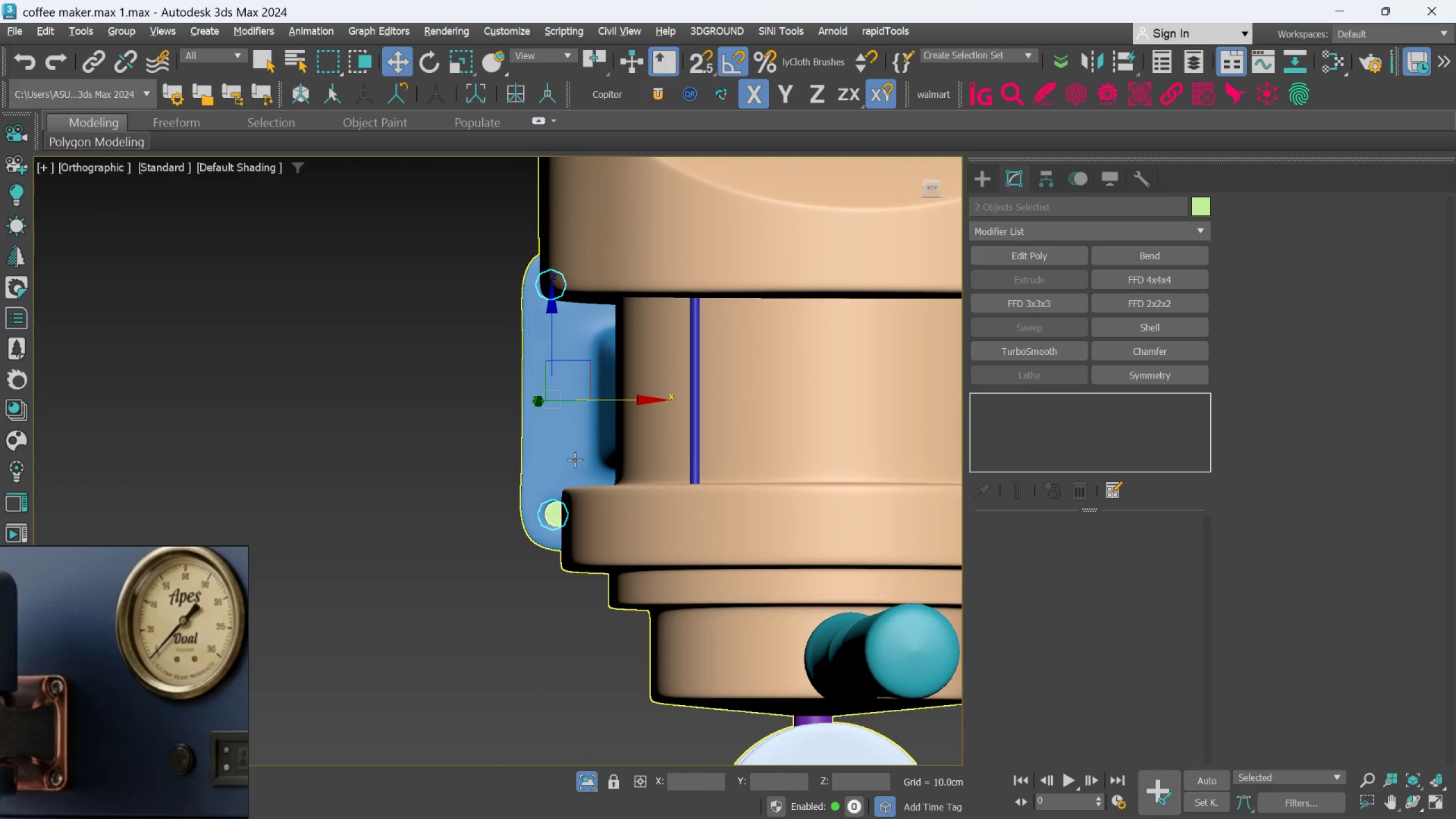 
hold_key(key=AltLeft, duration=1.09)
 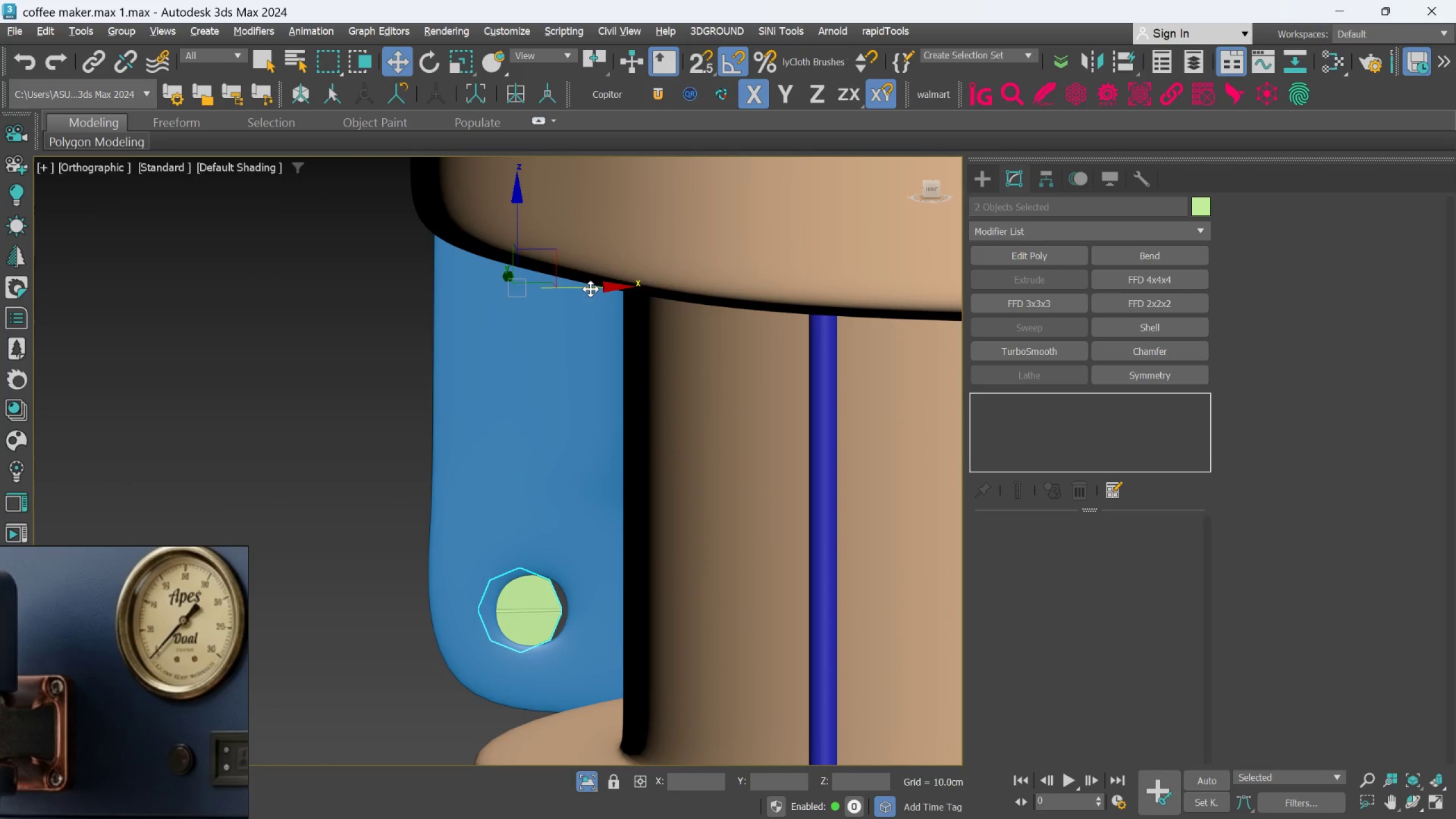 
scroll: coordinate [556, 466], scroll_direction: up, amount: 3.0
 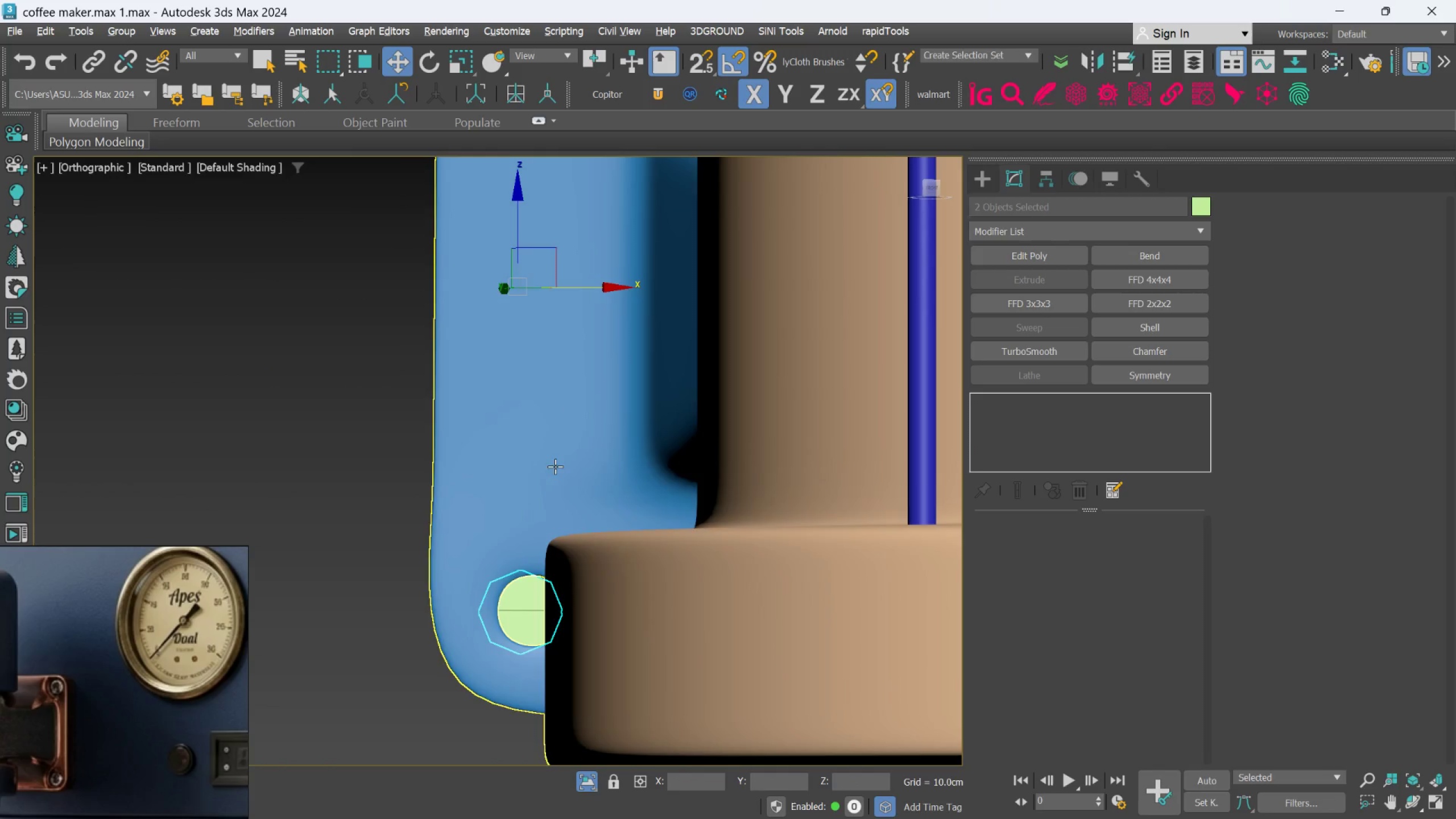 
left_click_drag(start_coordinate=[590, 289], to_coordinate=[602, 290])
 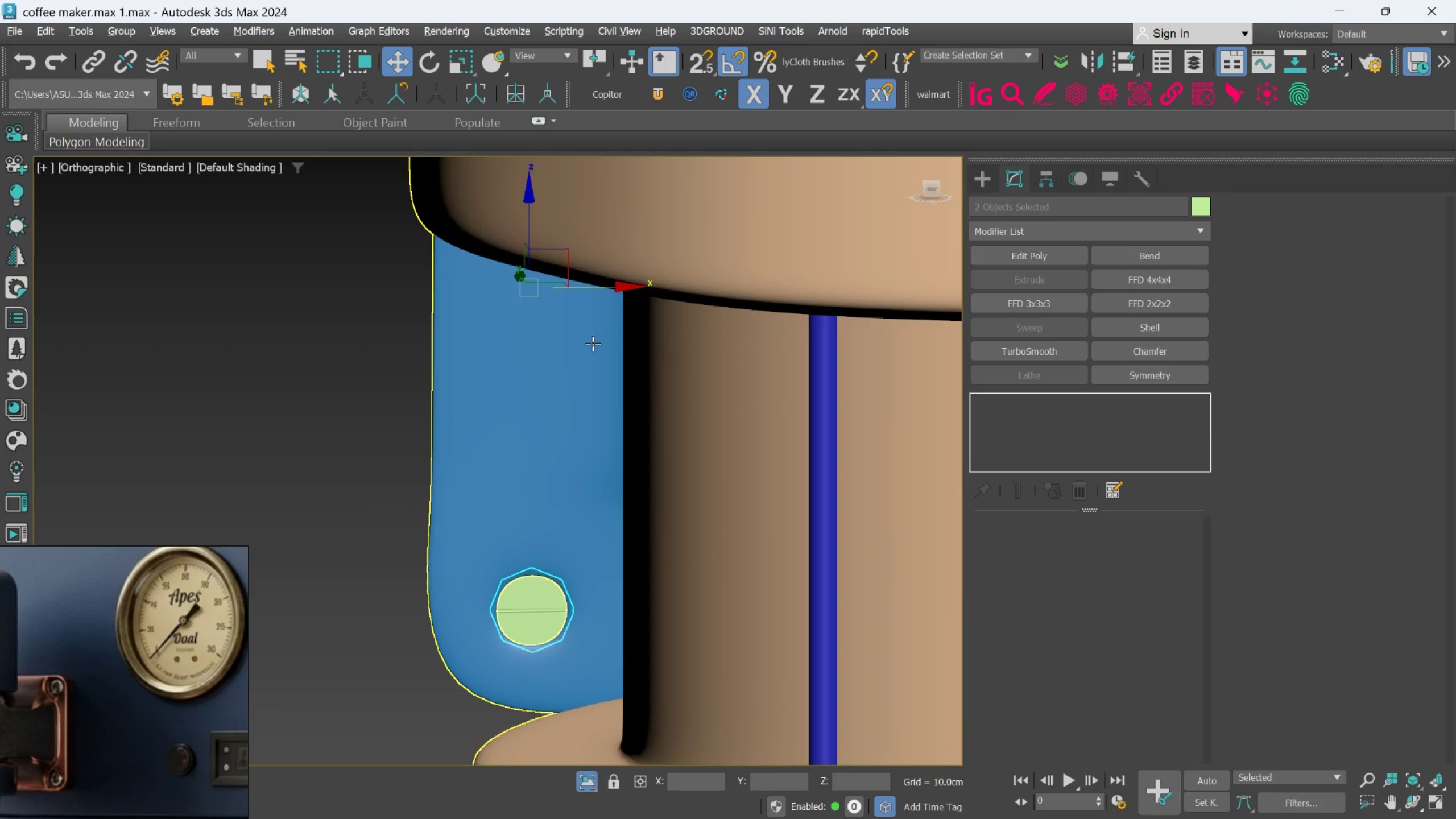 
hold_key(key=AltLeft, duration=1.0)
 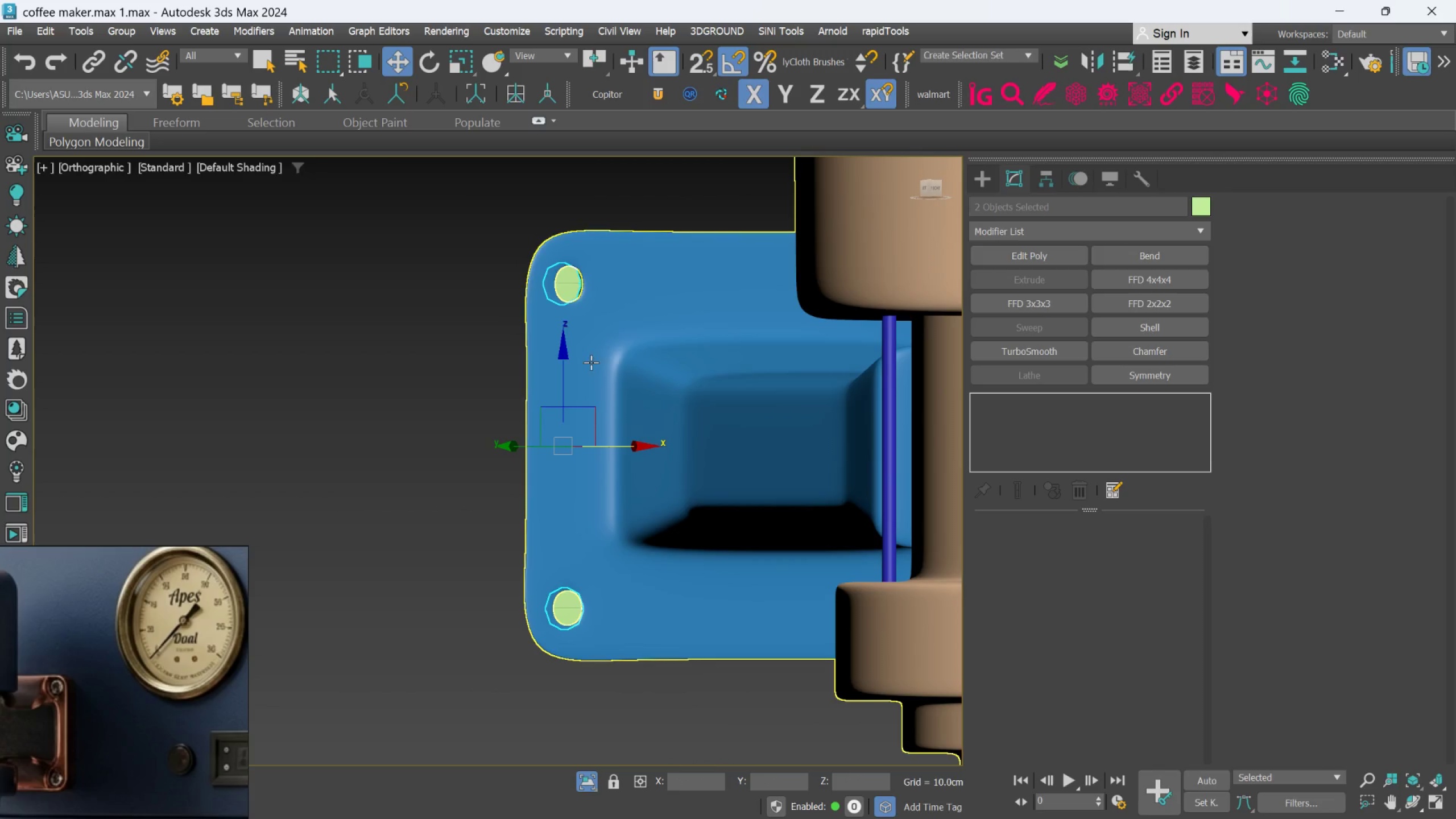 
scroll: coordinate [593, 349], scroll_direction: down, amount: 2.0
 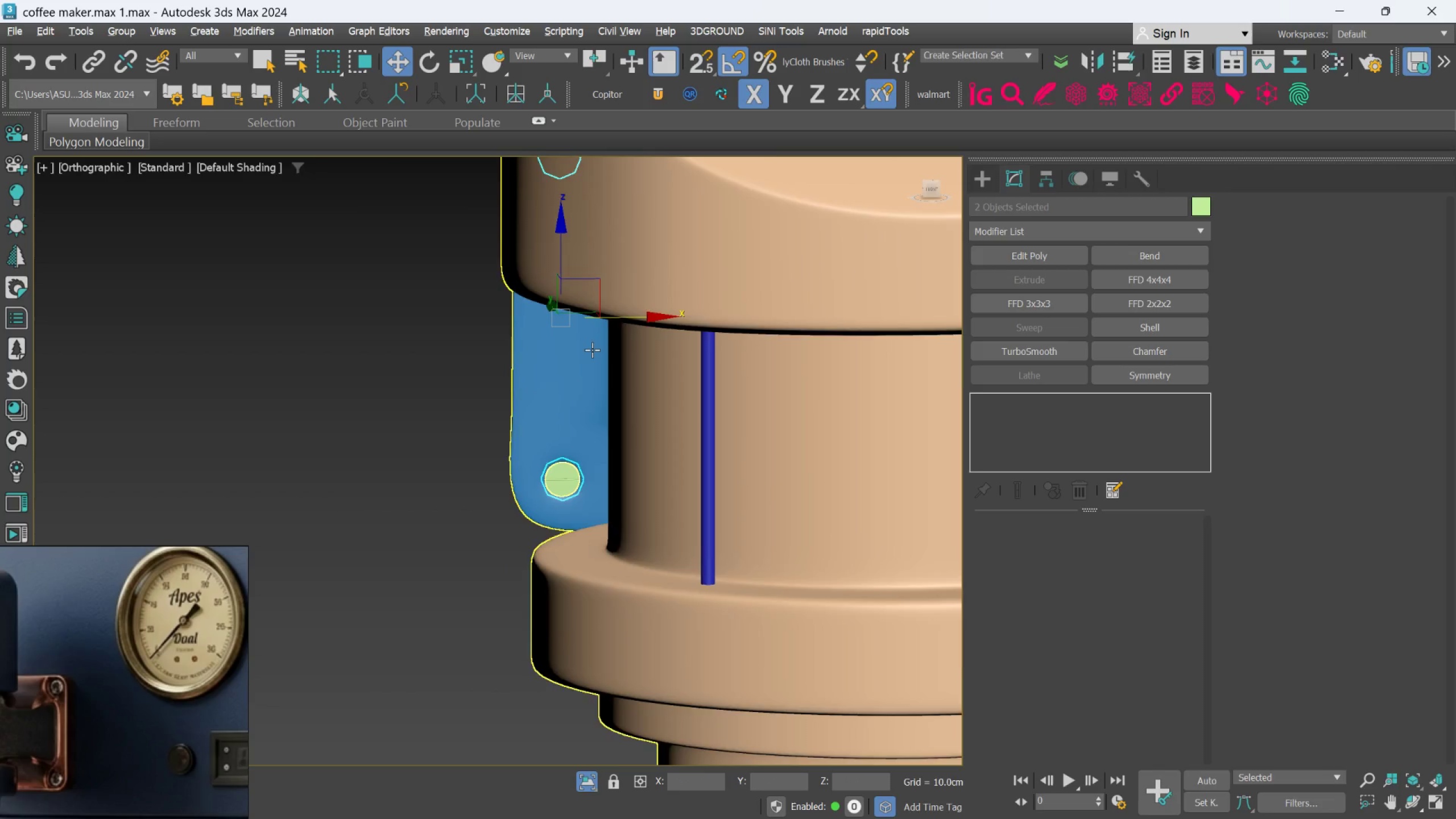 
hold_key(key=AltLeft, duration=1.36)
 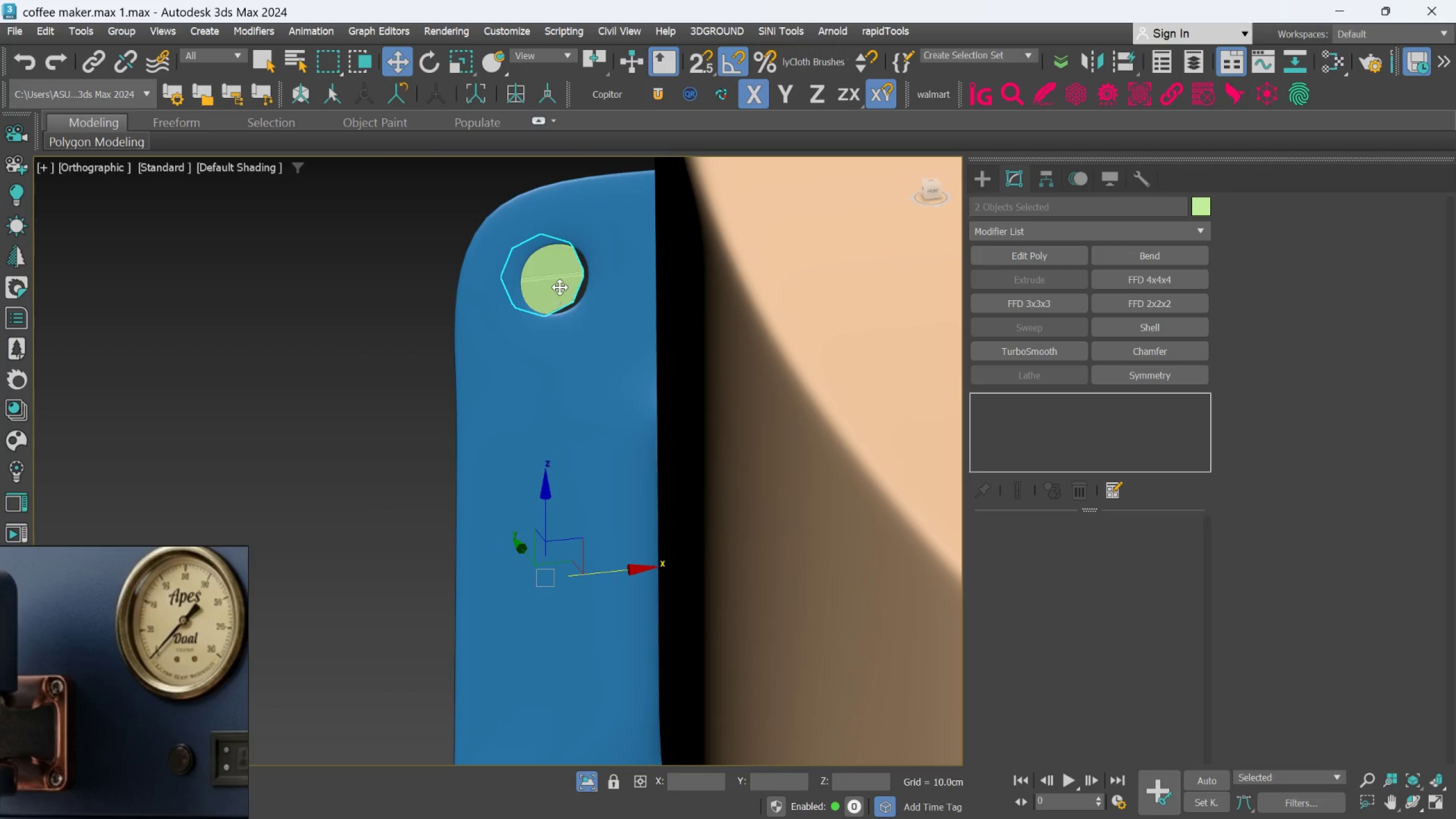 
scroll: coordinate [581, 313], scroll_direction: up, amount: 2.0
 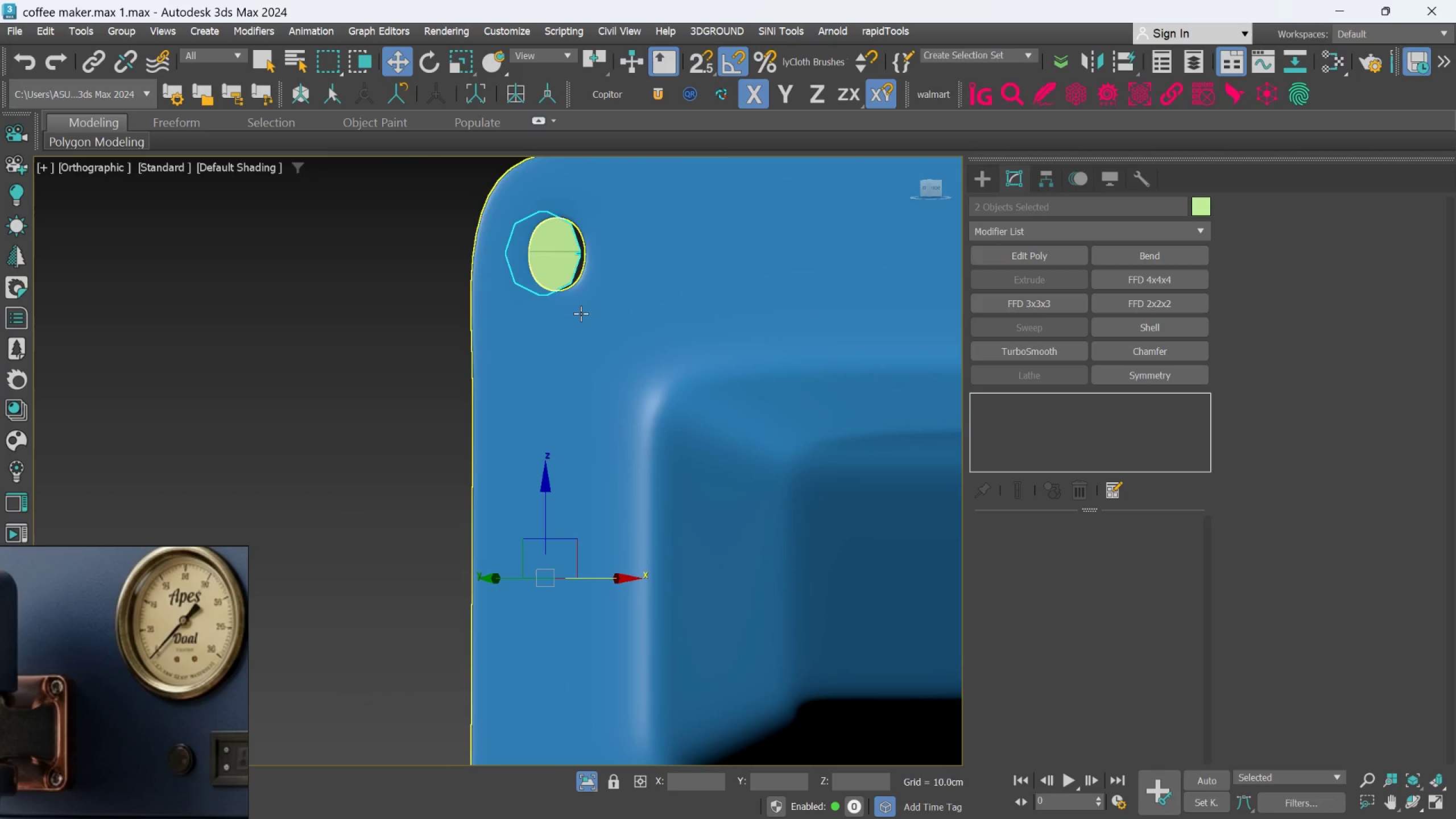 
left_click([560, 287])
 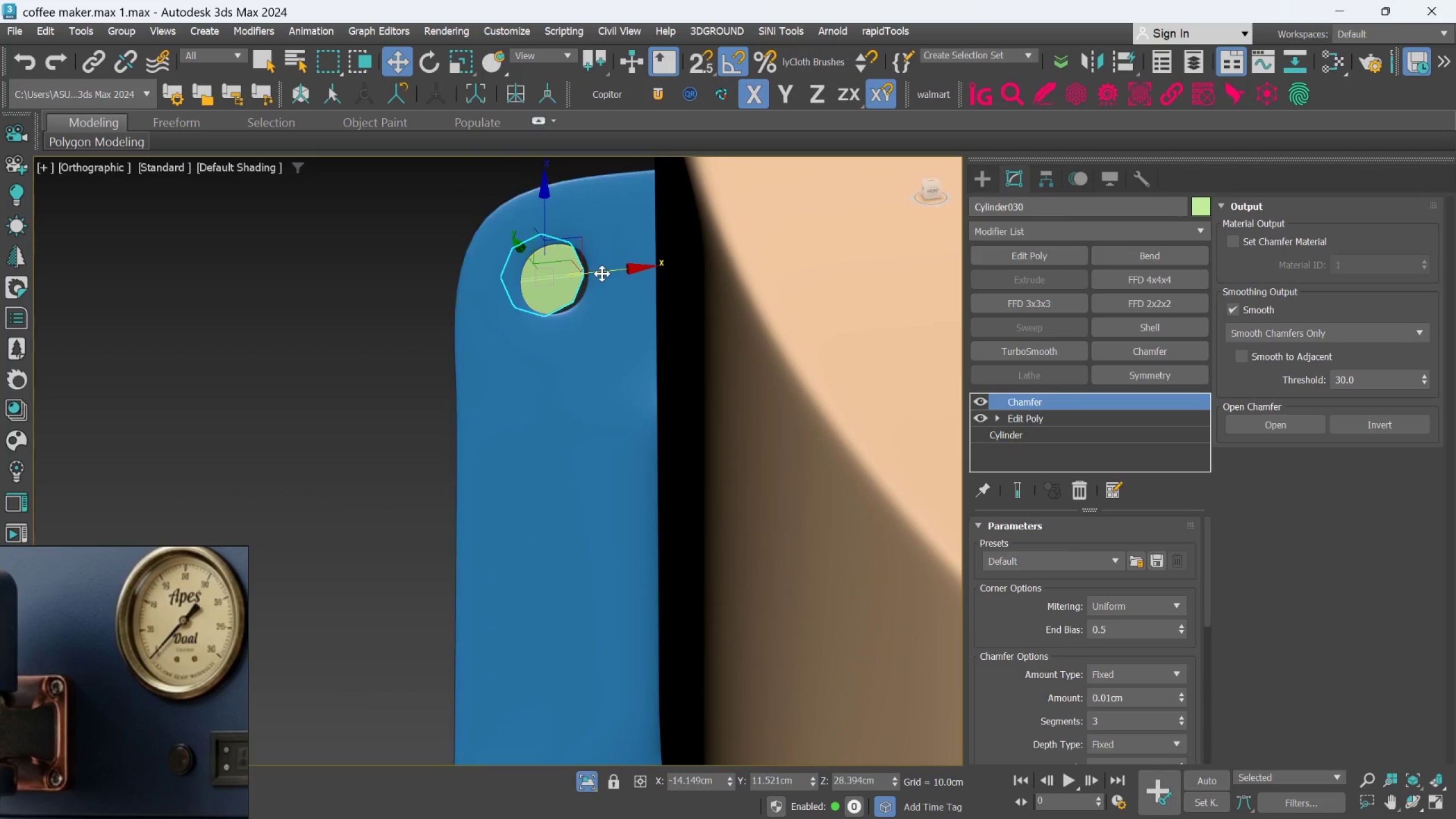 
left_click_drag(start_coordinate=[602, 274], to_coordinate=[615, 275])
 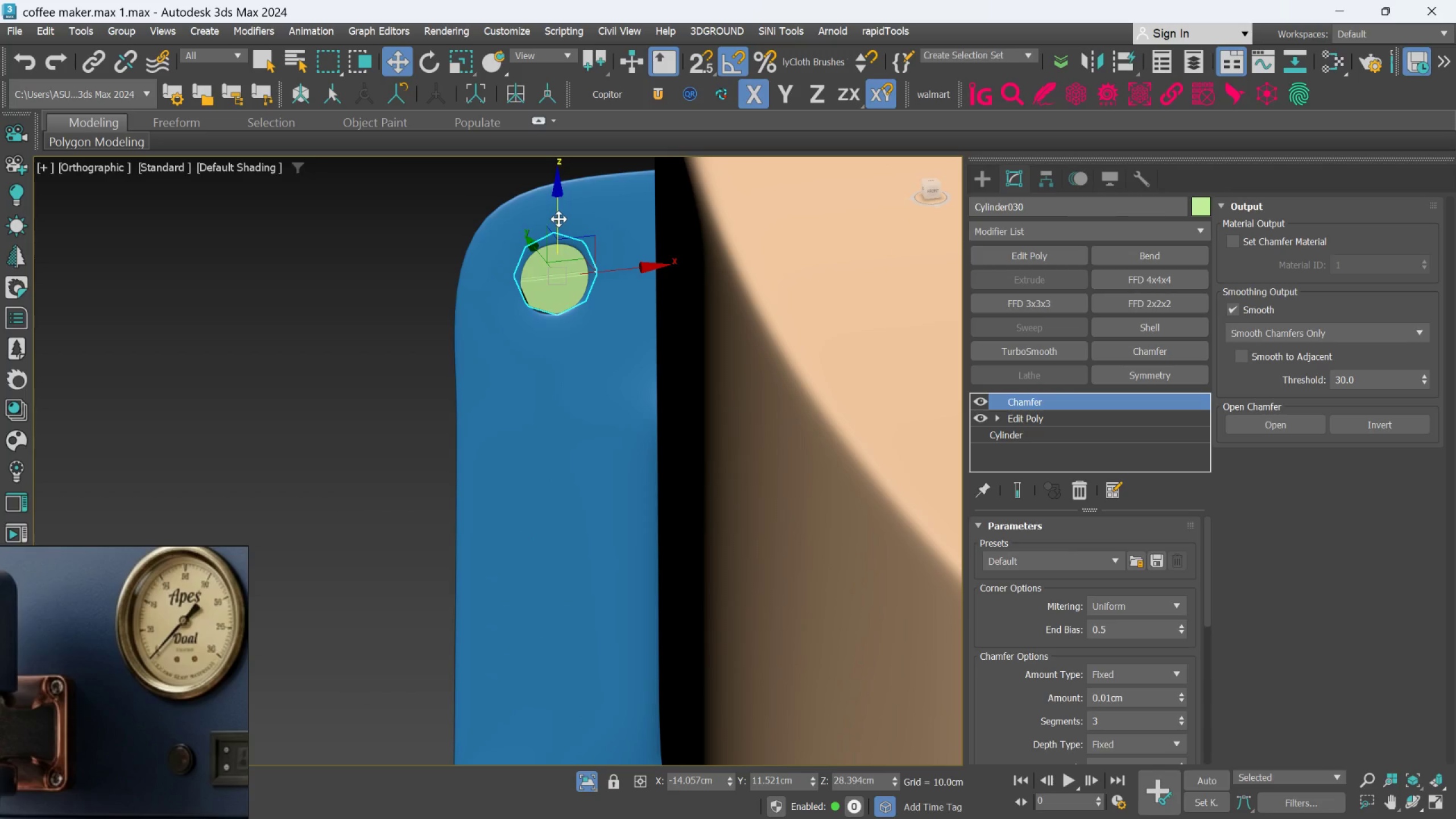 
left_click_drag(start_coordinate=[559, 219], to_coordinate=[556, 225])
 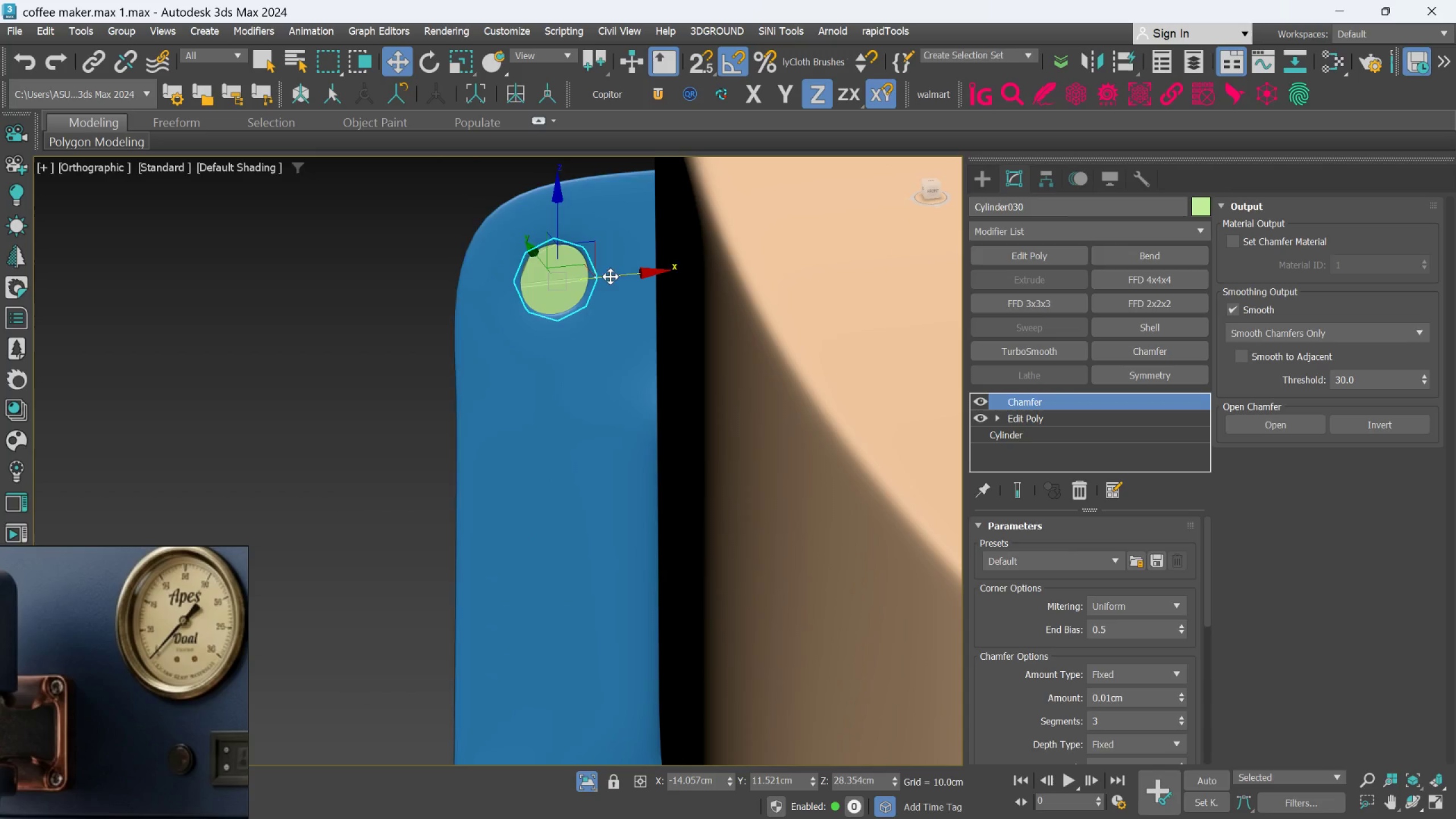 
hold_key(key=AltLeft, duration=0.38)
 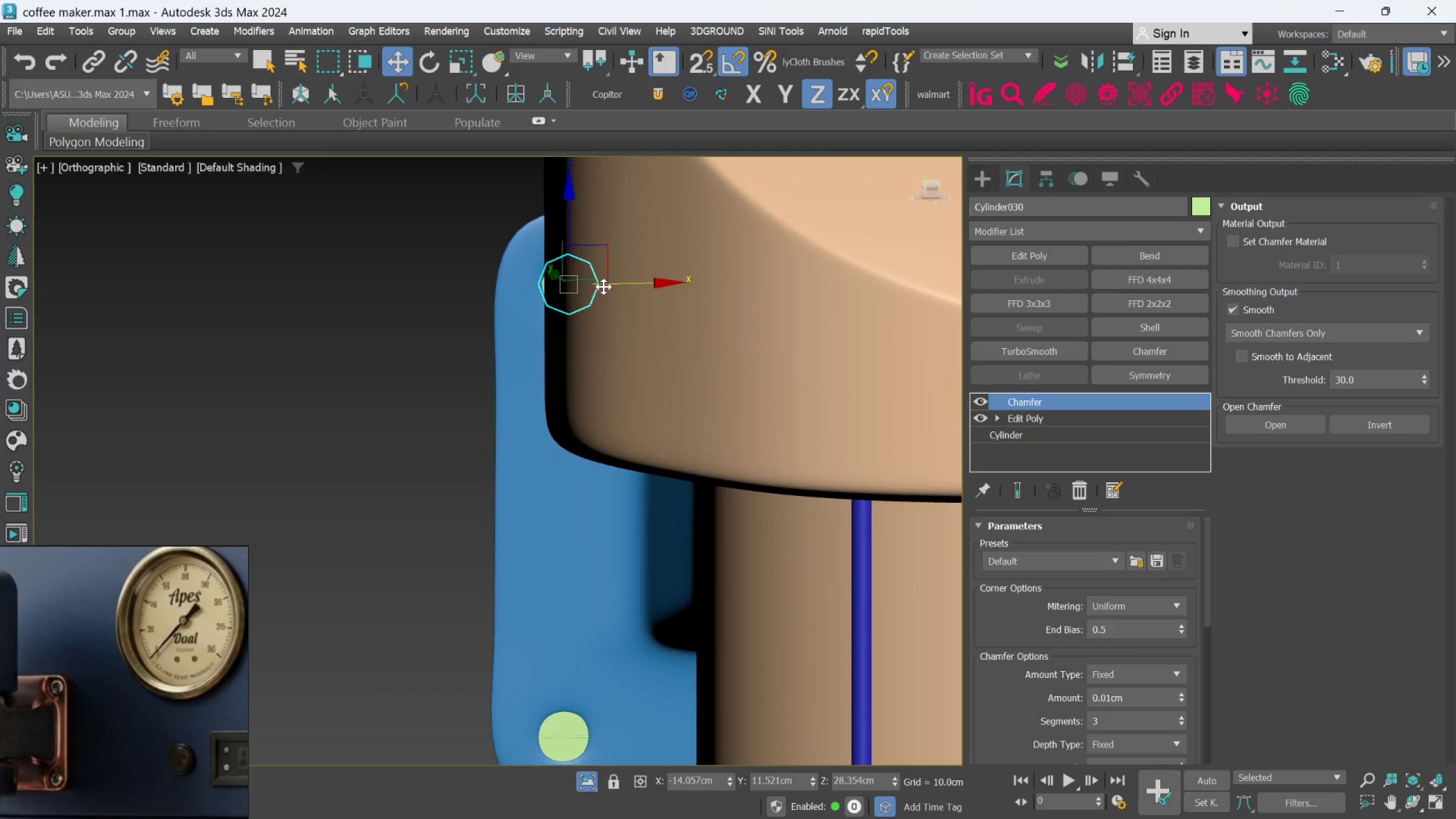 
scroll: coordinate [606, 293], scroll_direction: down, amount: 4.0
 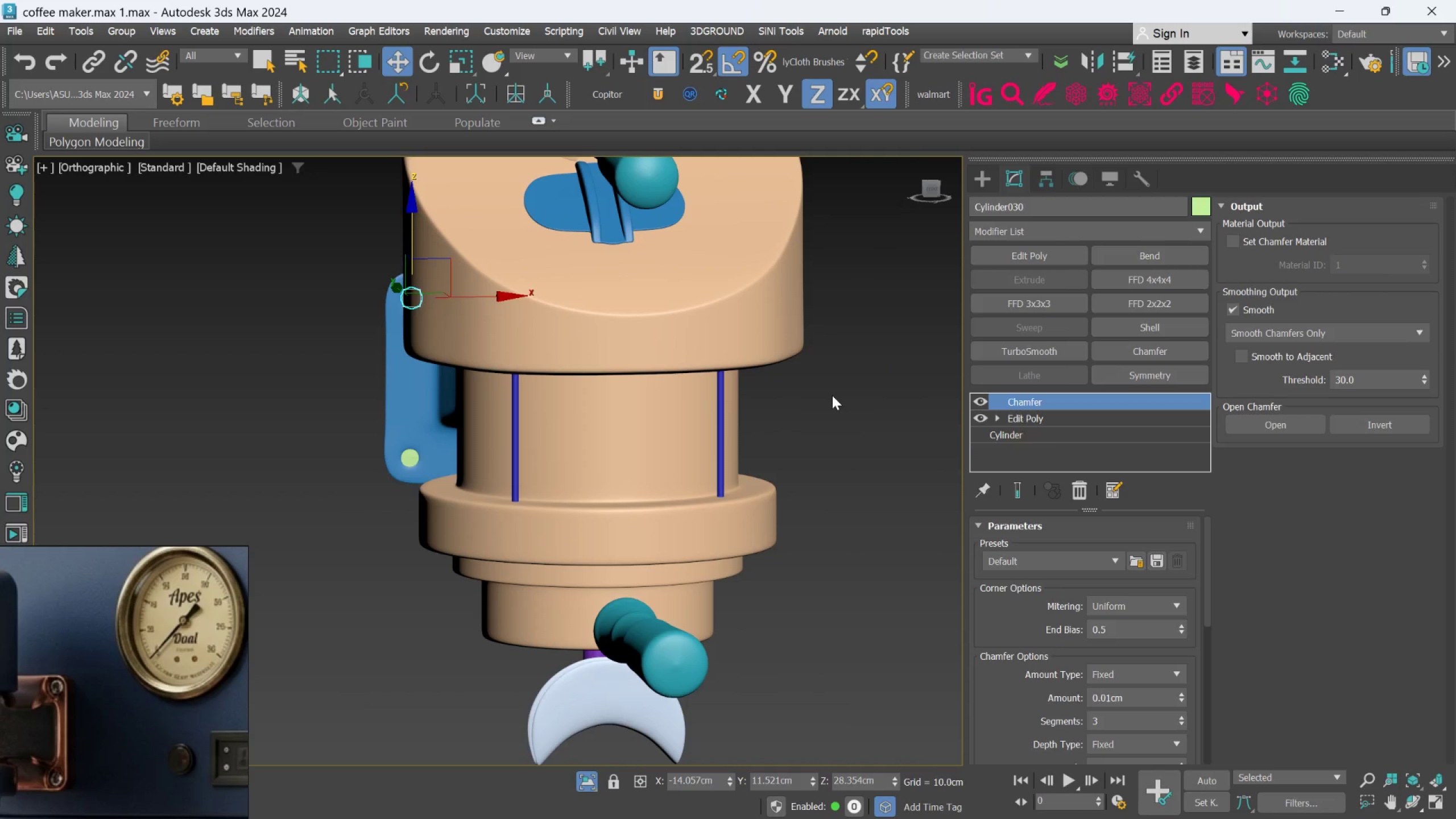 
hold_key(key=AltLeft, duration=0.73)
 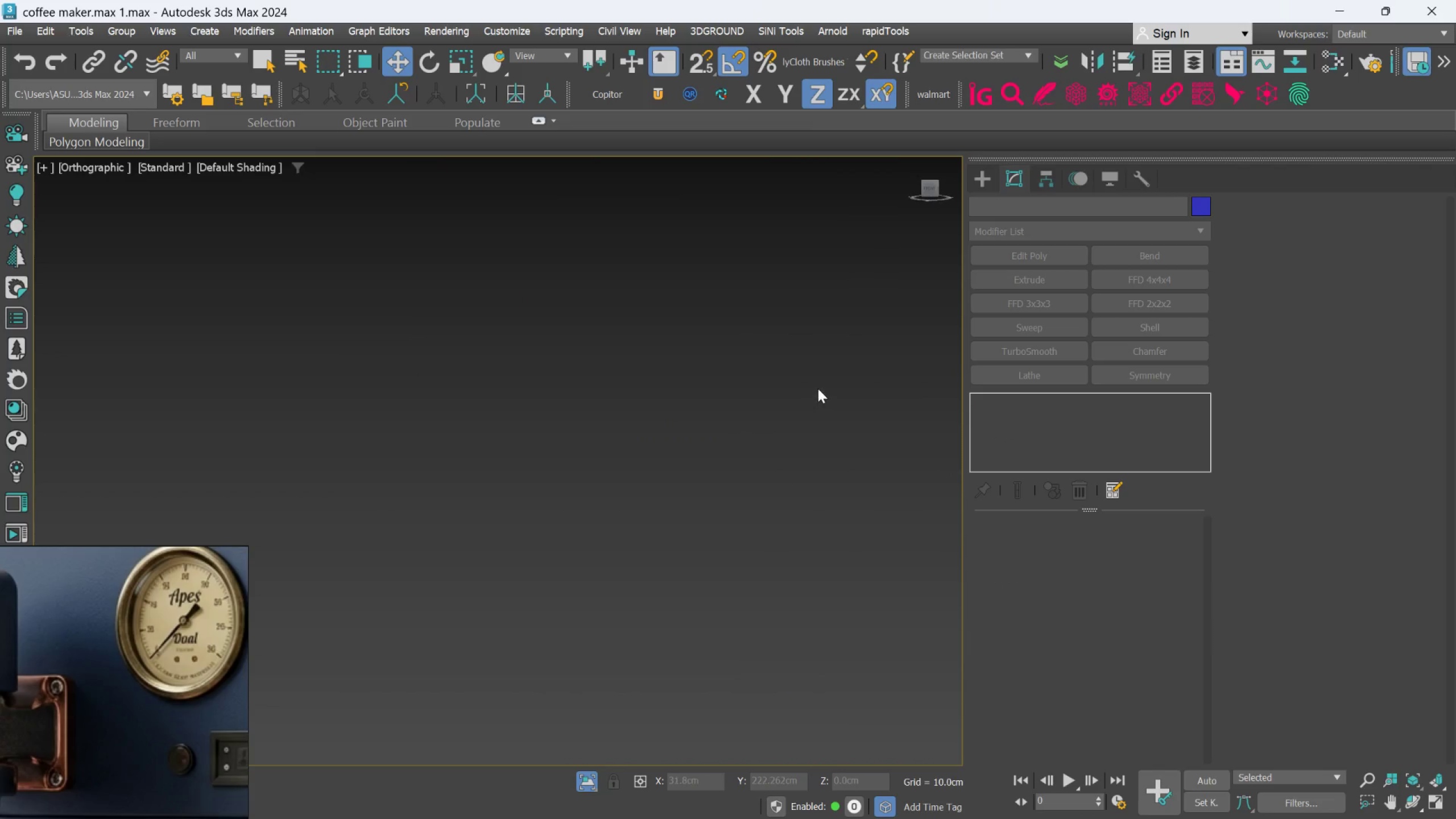 
scroll: coordinate [818, 388], scroll_direction: down, amount: 5.0
 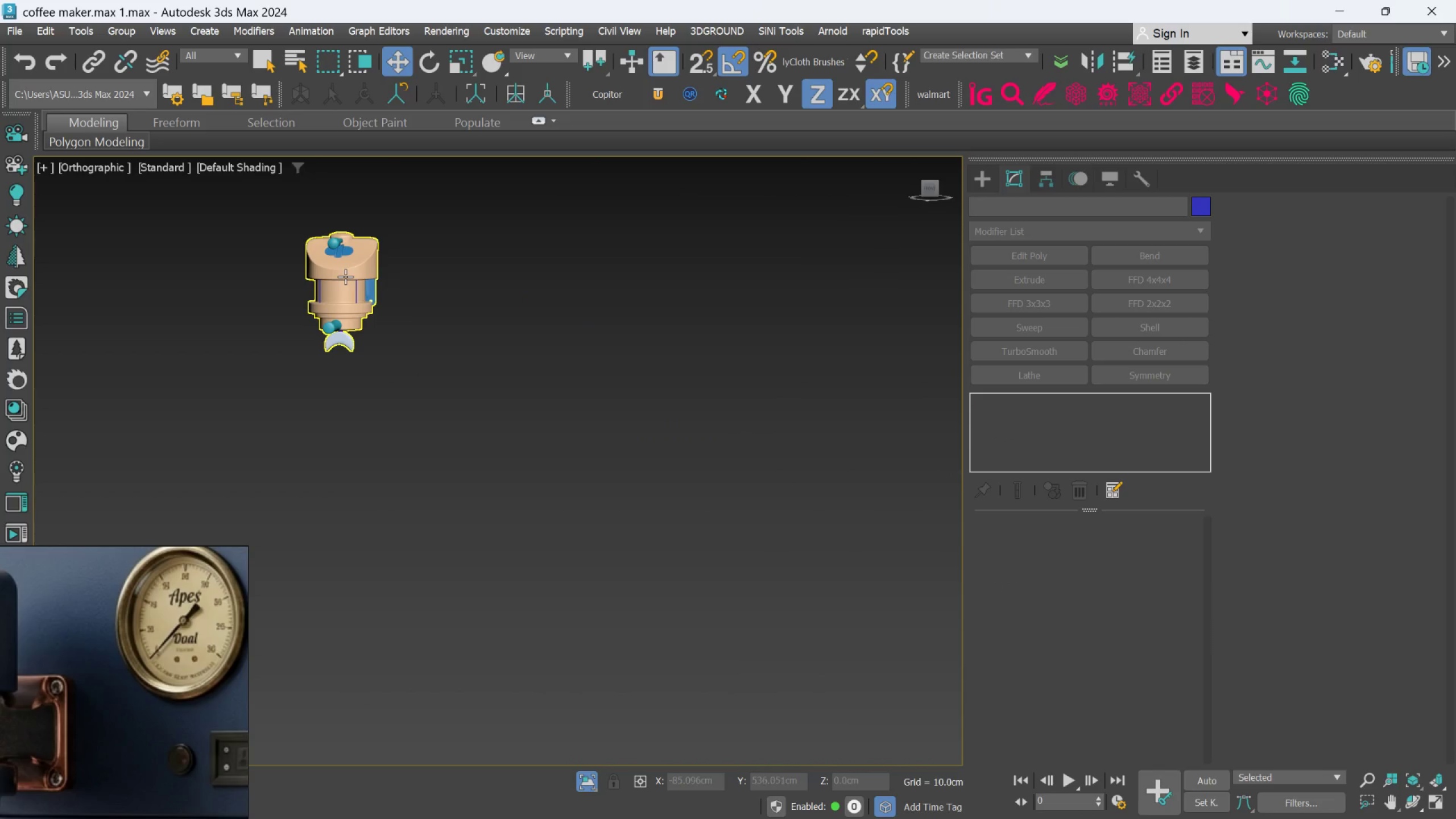 
left_click([348, 276])
 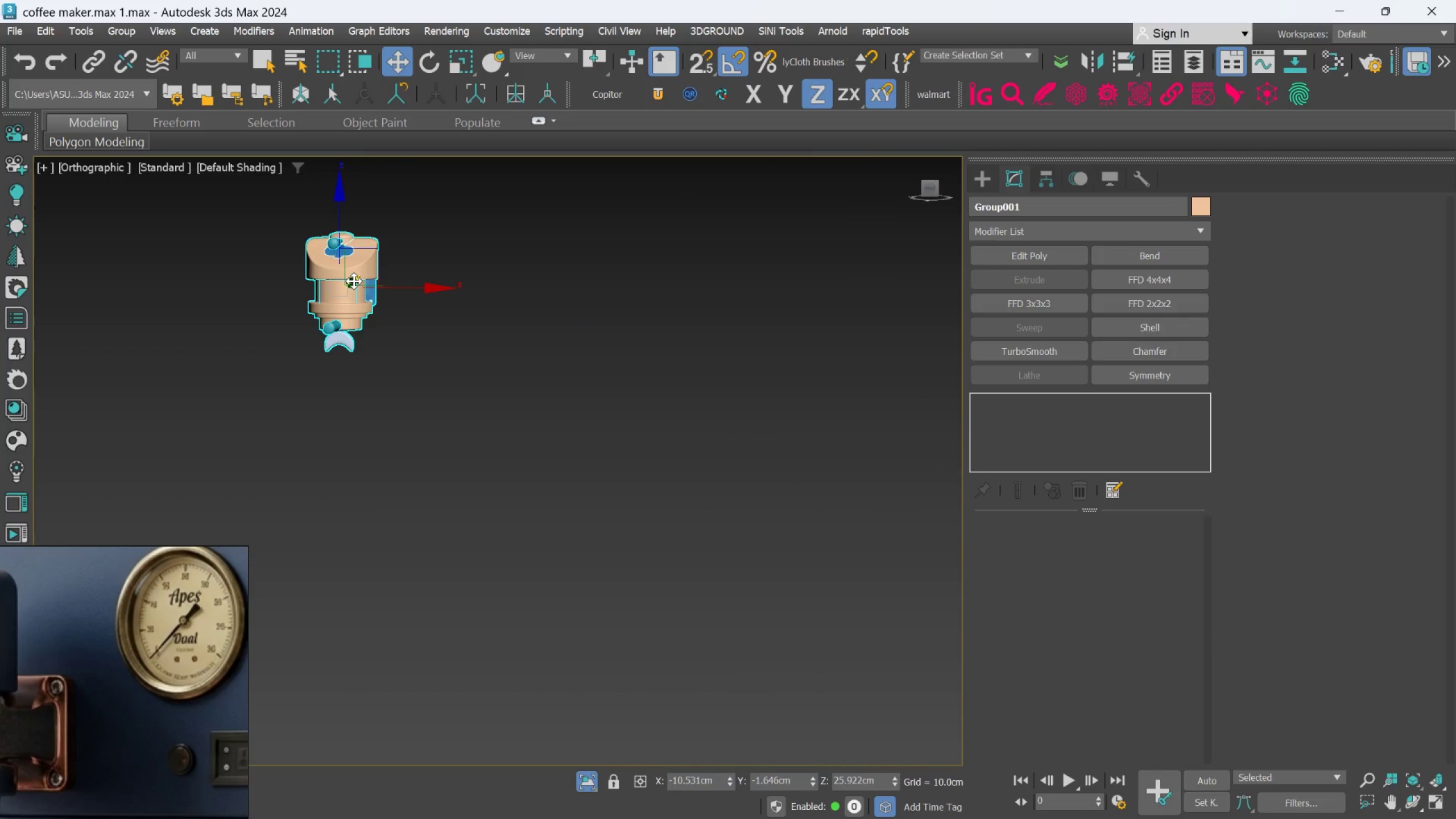 
hold_key(key=AltLeft, duration=0.39)
 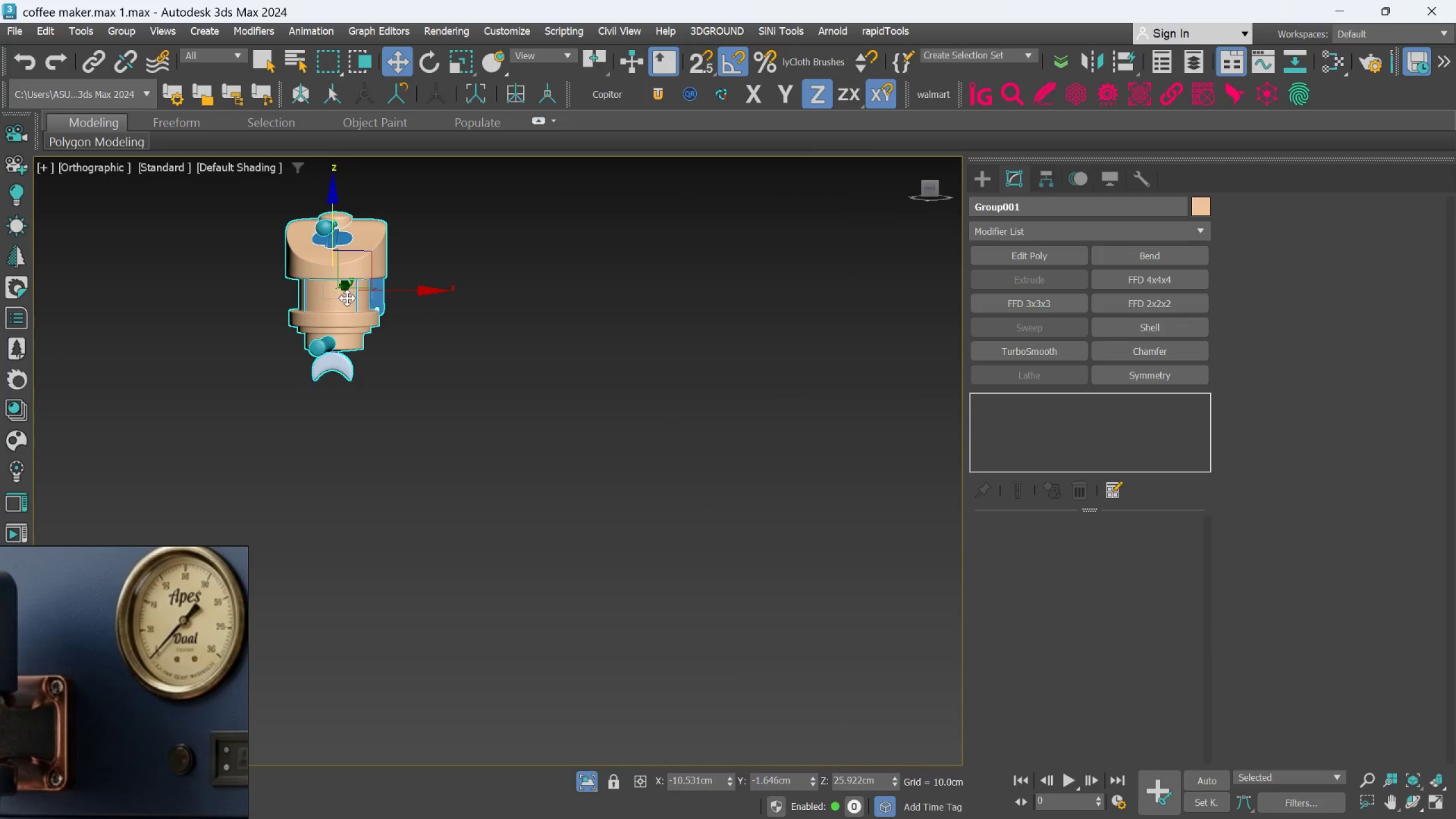 
scroll: coordinate [355, 281], scroll_direction: up, amount: 1.0
 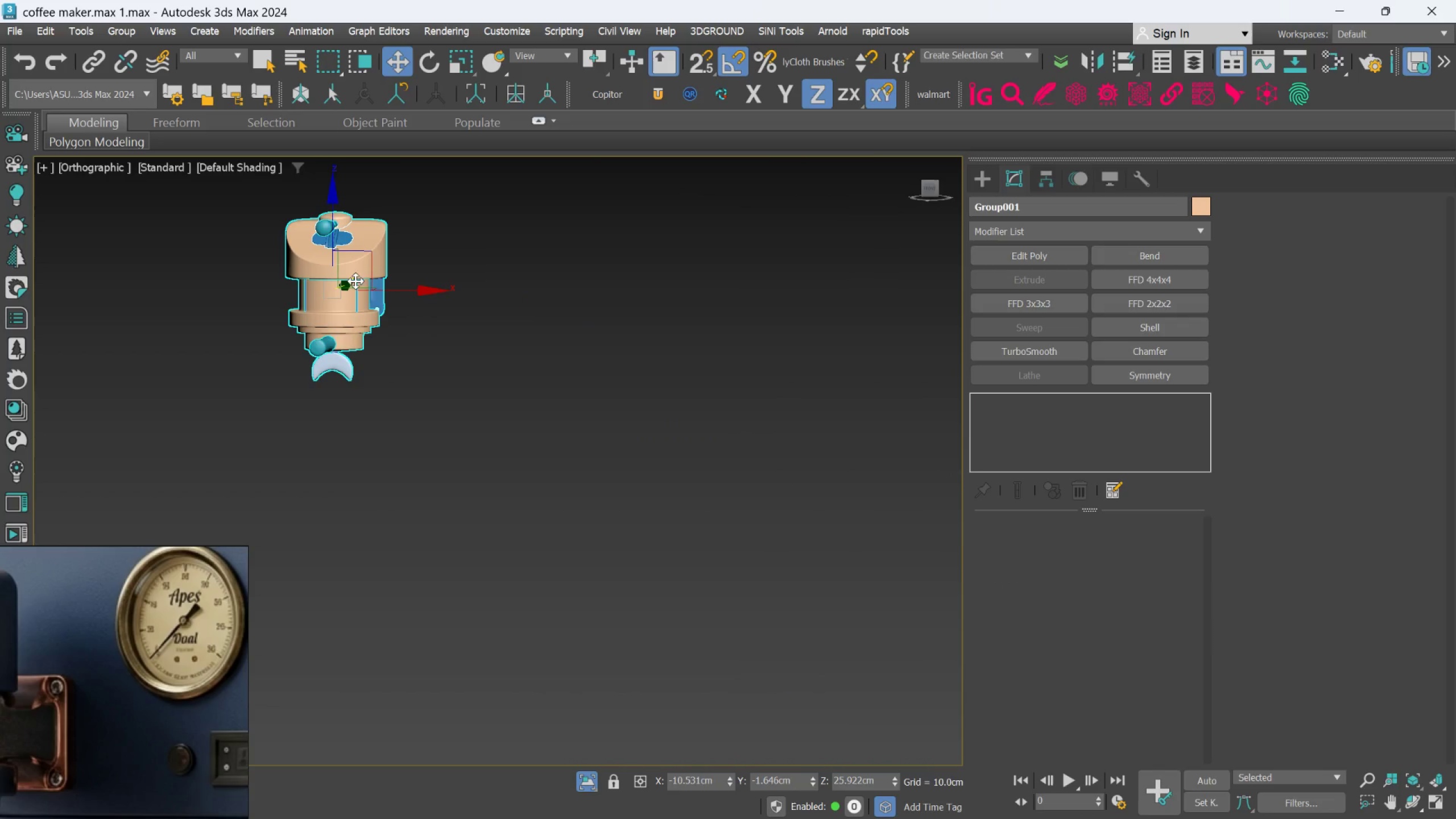 
hold_key(key=AltLeft, duration=0.36)
 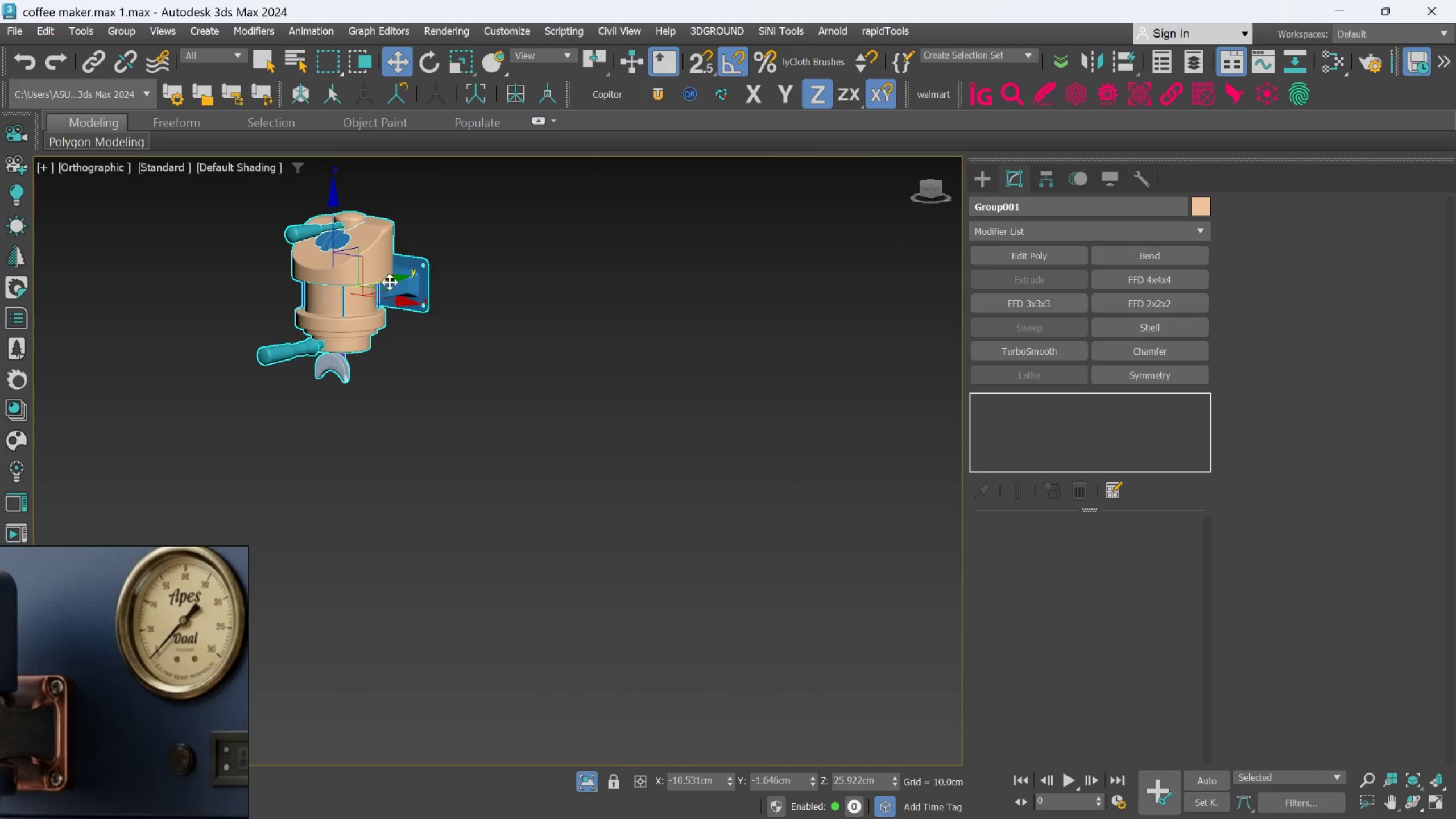 
left_click([707, 324])
 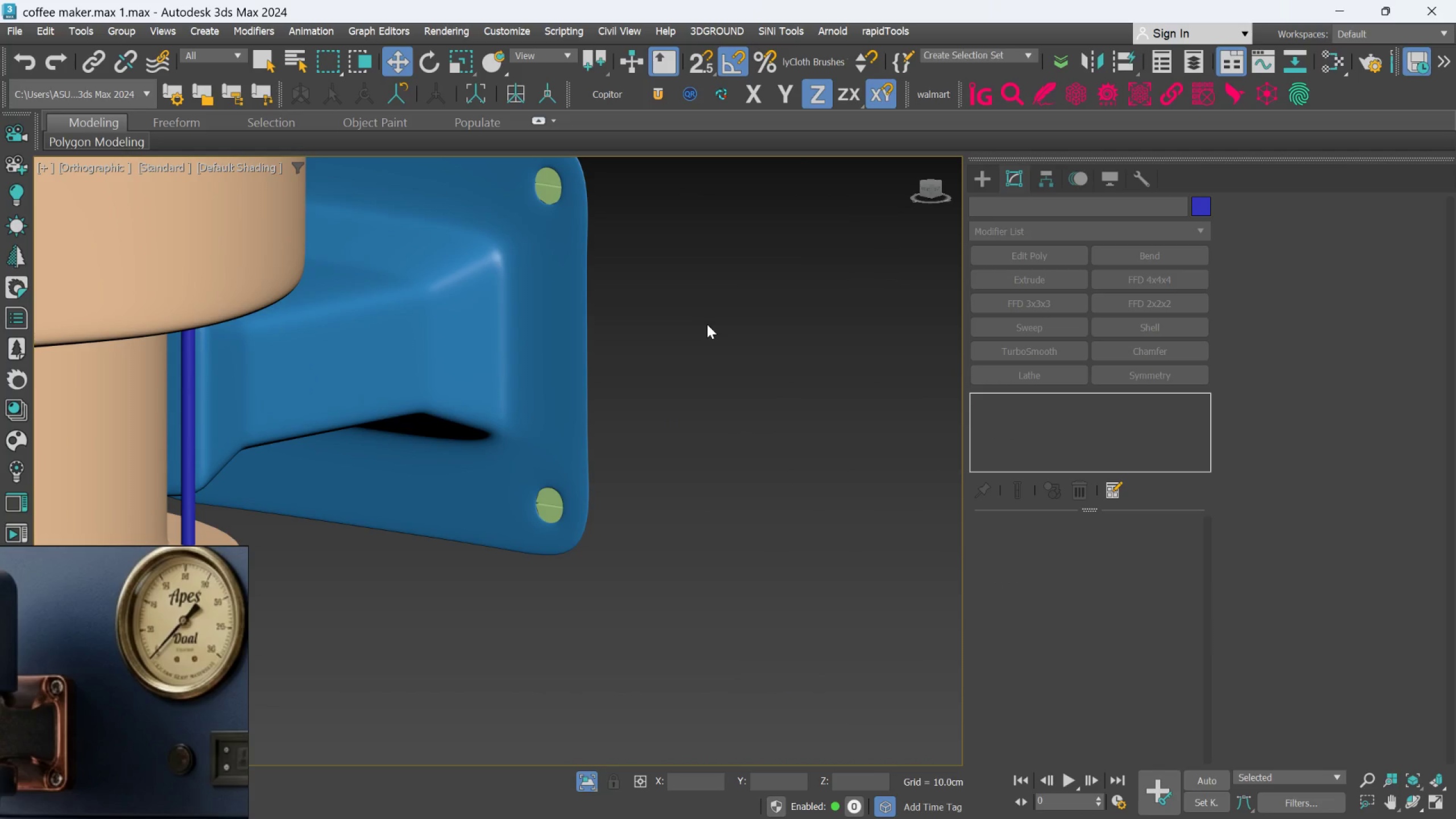 
scroll: coordinate [634, 238], scroll_direction: up, amount: 8.0
 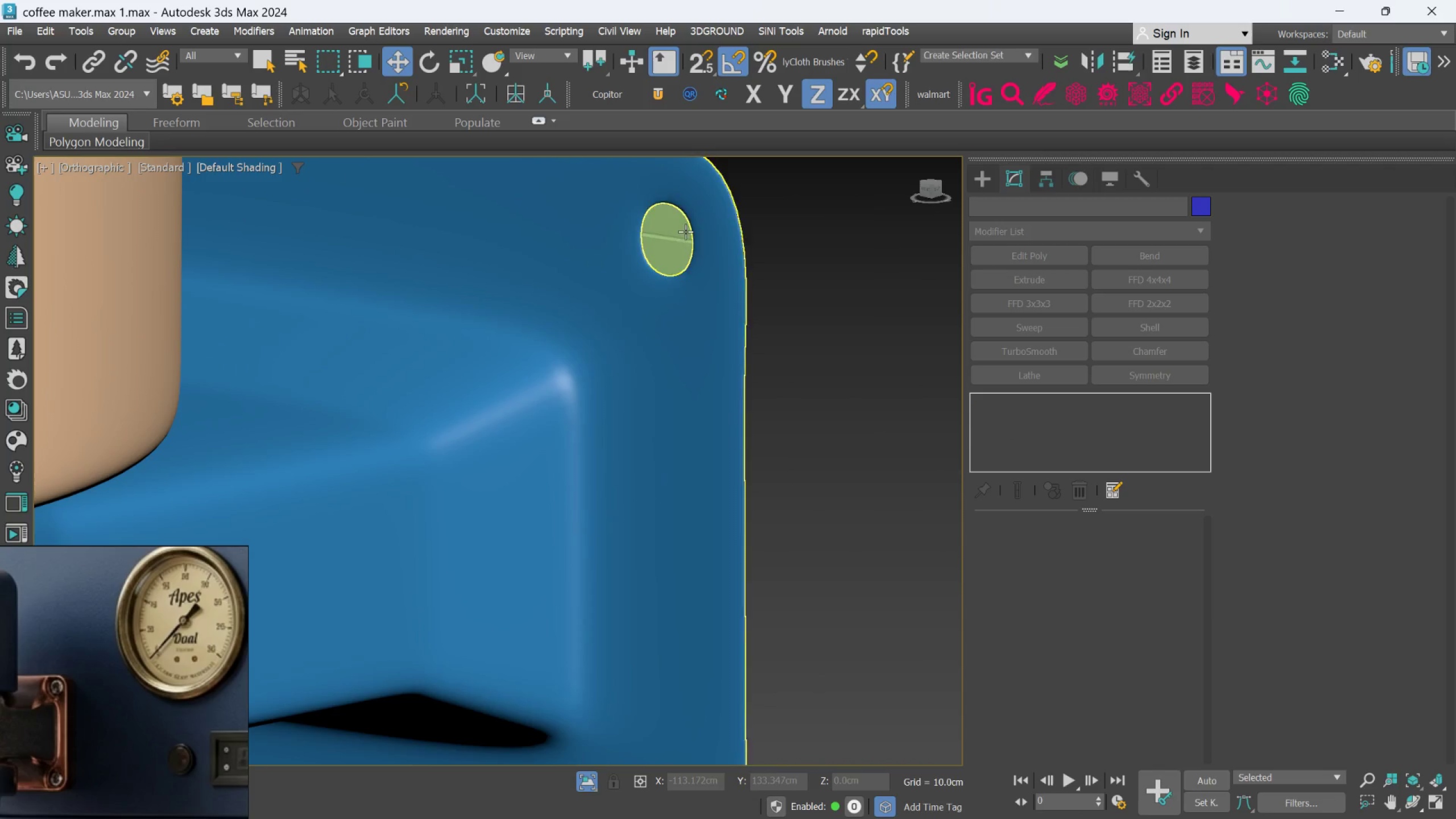 
scroll: coordinate [682, 254], scroll_direction: down, amount: 4.0
 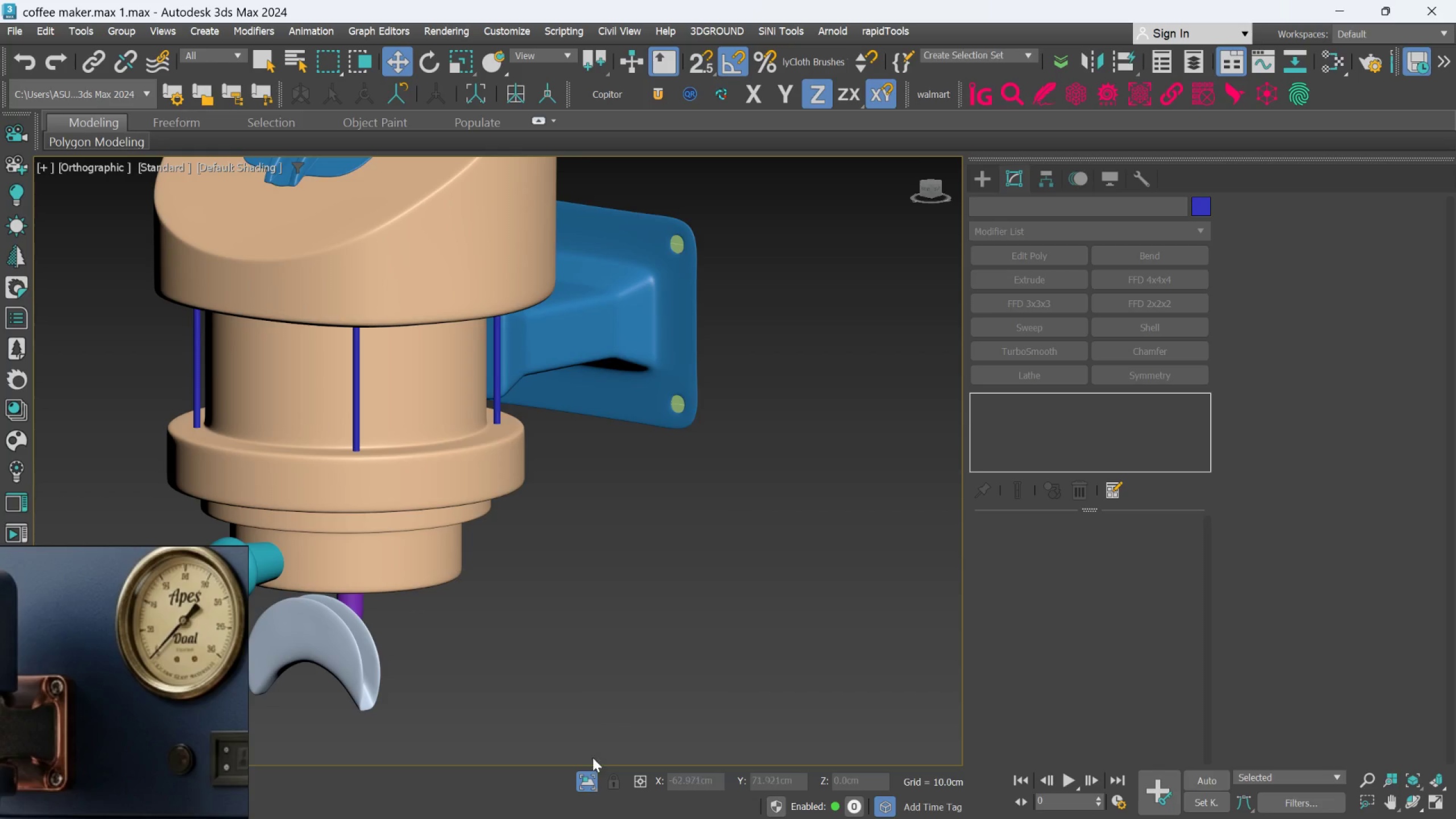 
left_click([582, 781])
 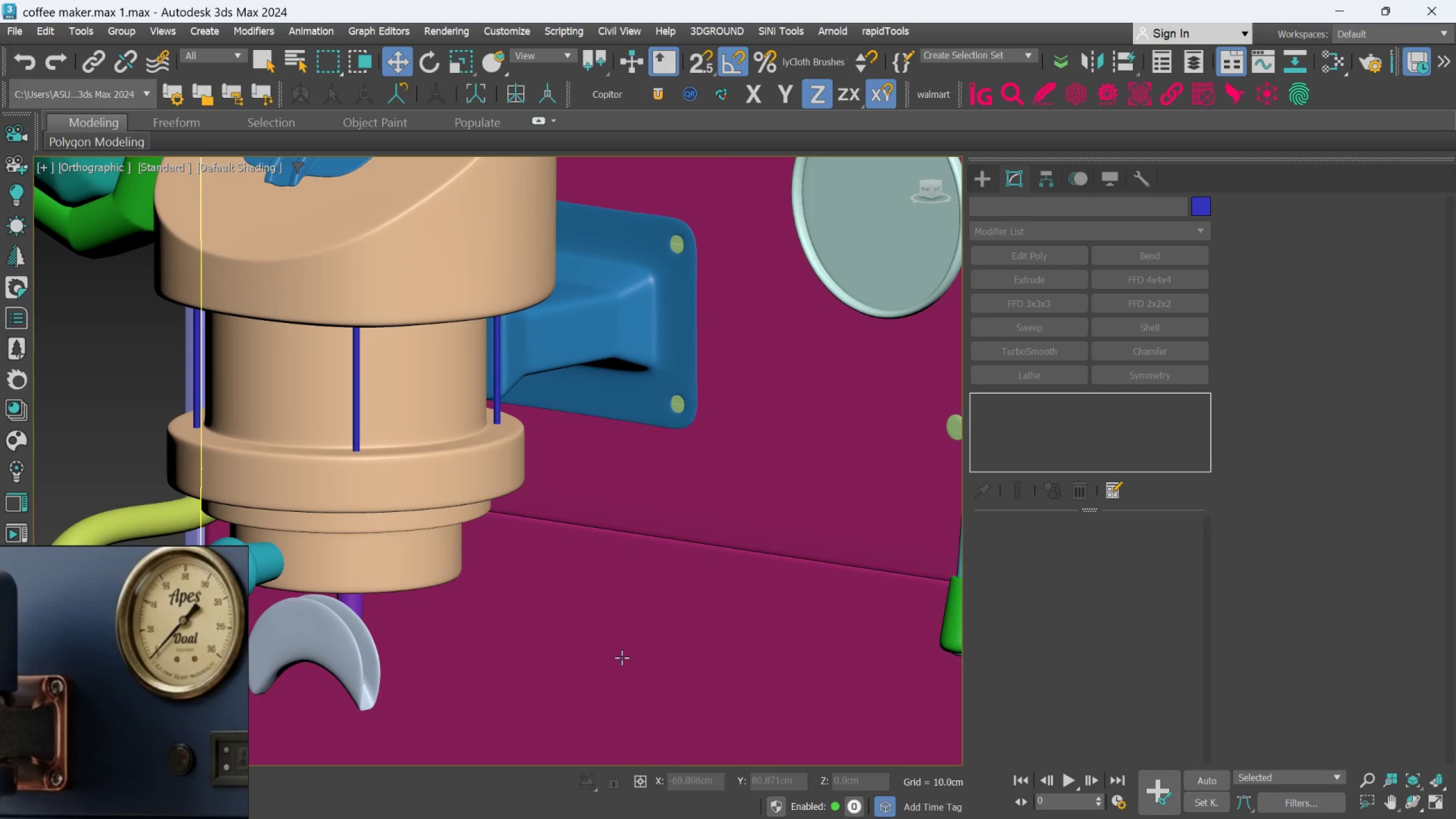 
hold_key(key=AltLeft, duration=0.55)
 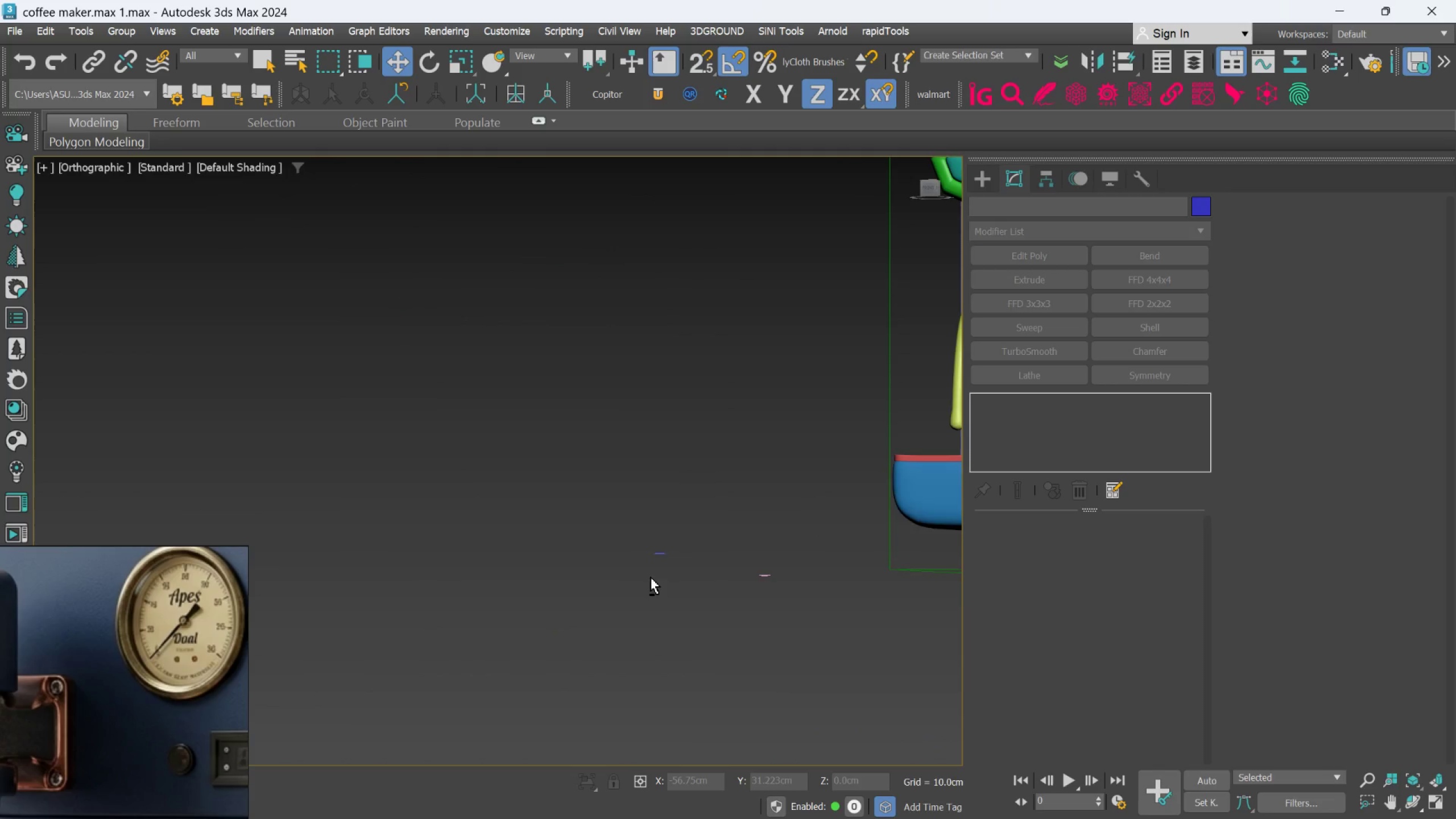 
scroll: coordinate [651, 577], scroll_direction: down, amount: 4.0
 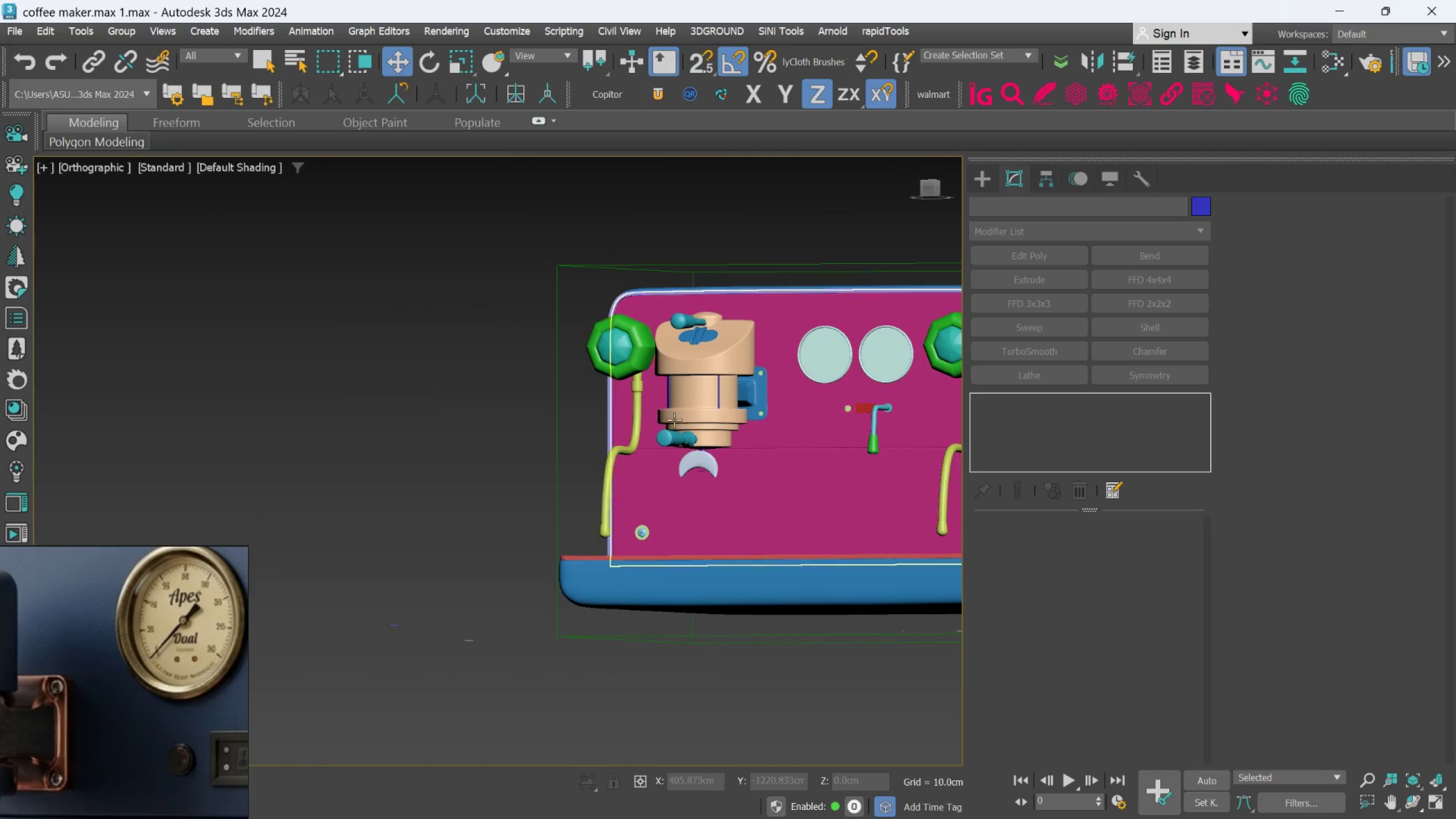 
scroll: coordinate [822, 299], scroll_direction: up, amount: 8.0
 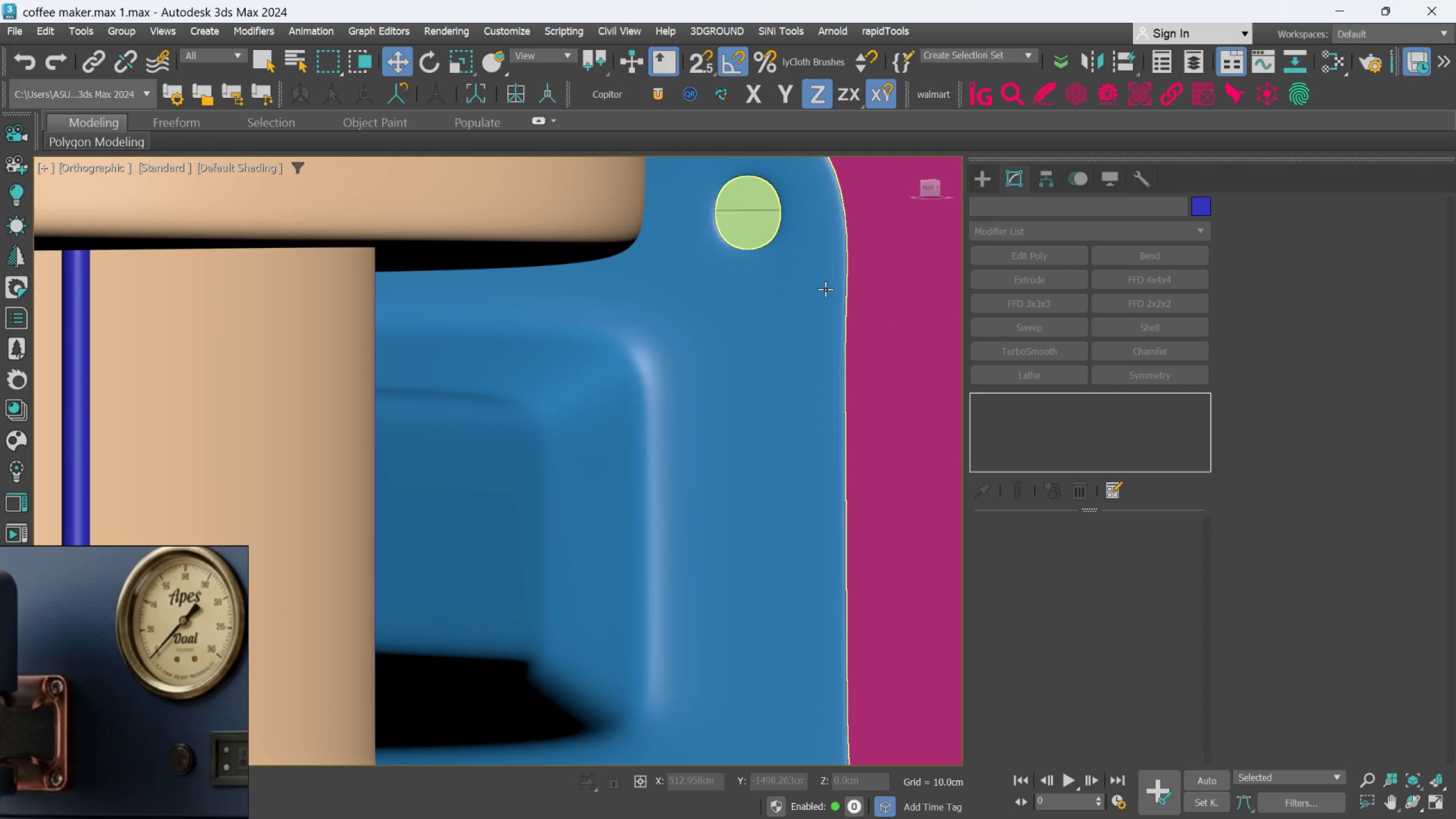 
scroll: coordinate [883, 356], scroll_direction: down, amount: 6.0
 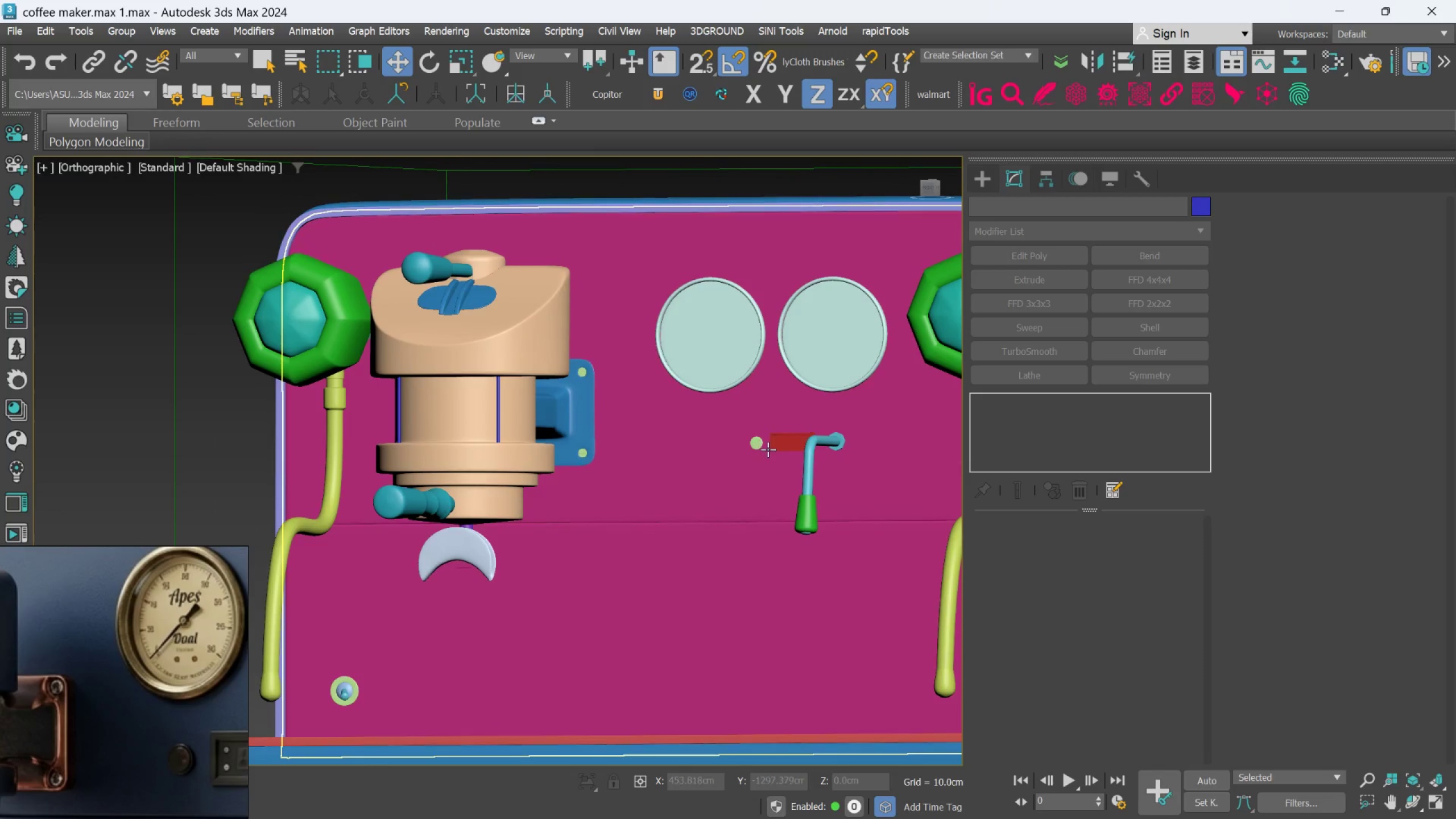 
scroll: coordinate [698, 423], scroll_direction: up, amount: 5.0
 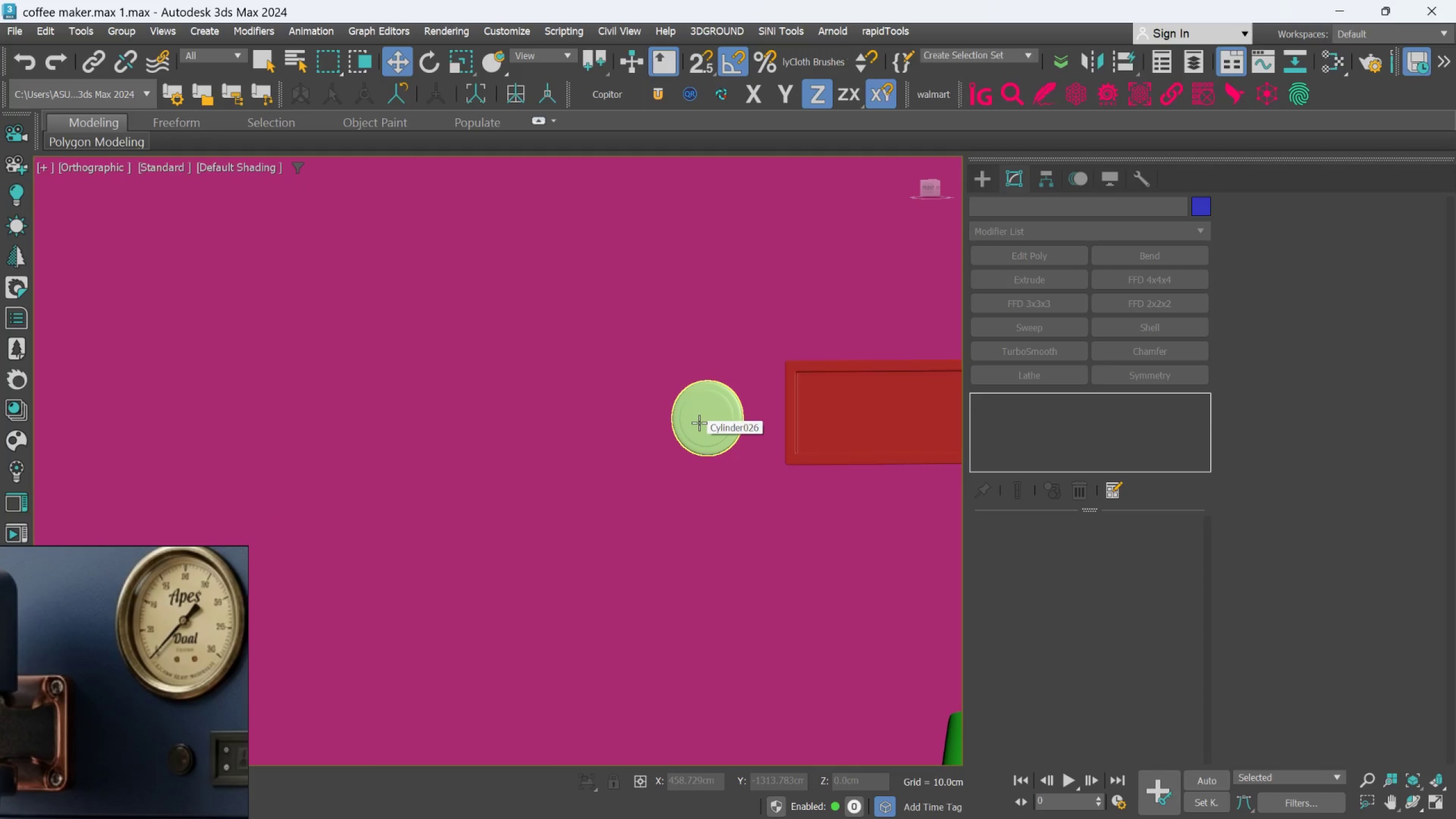 
left_click([699, 423])
 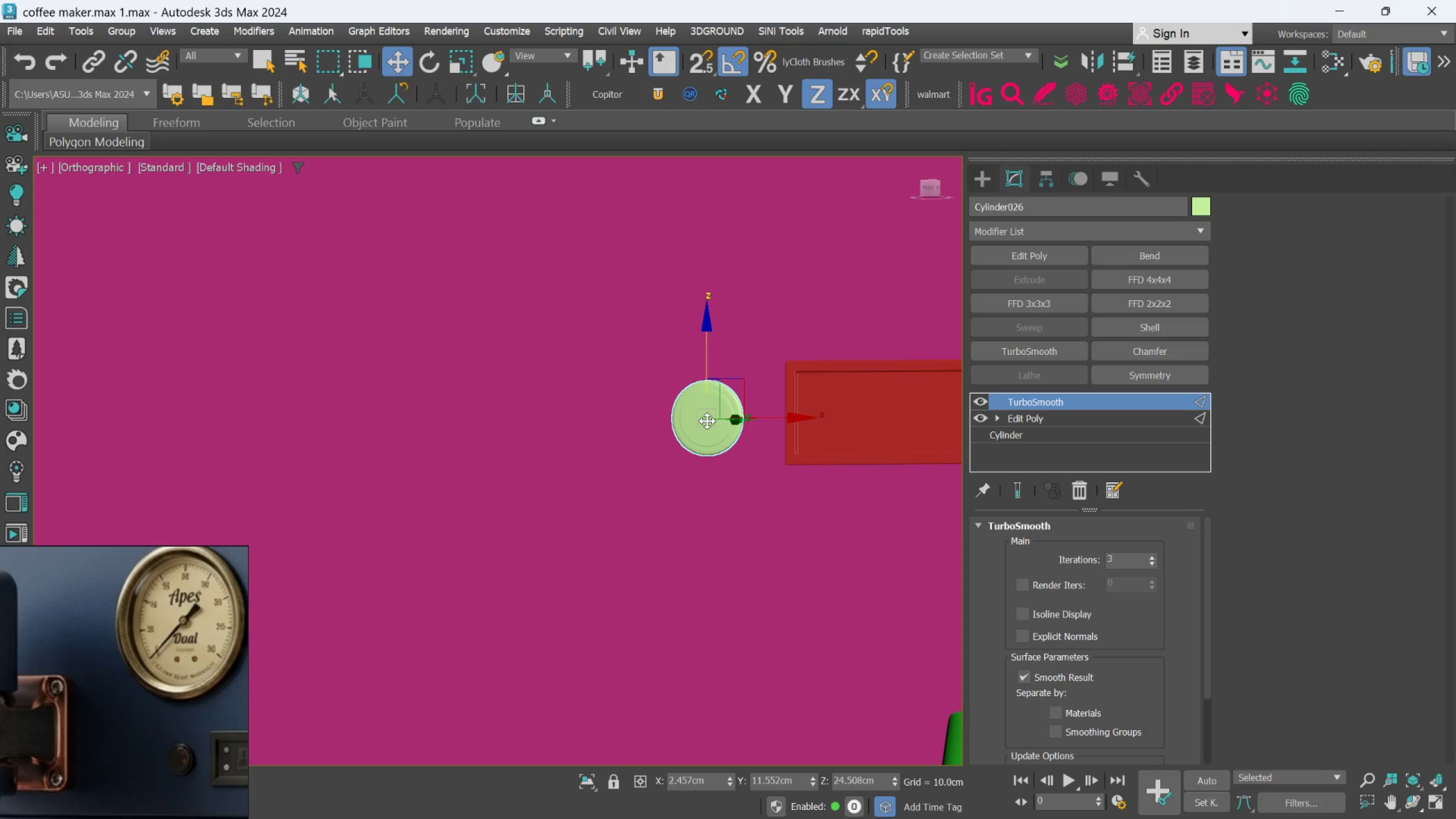 
key(R)
 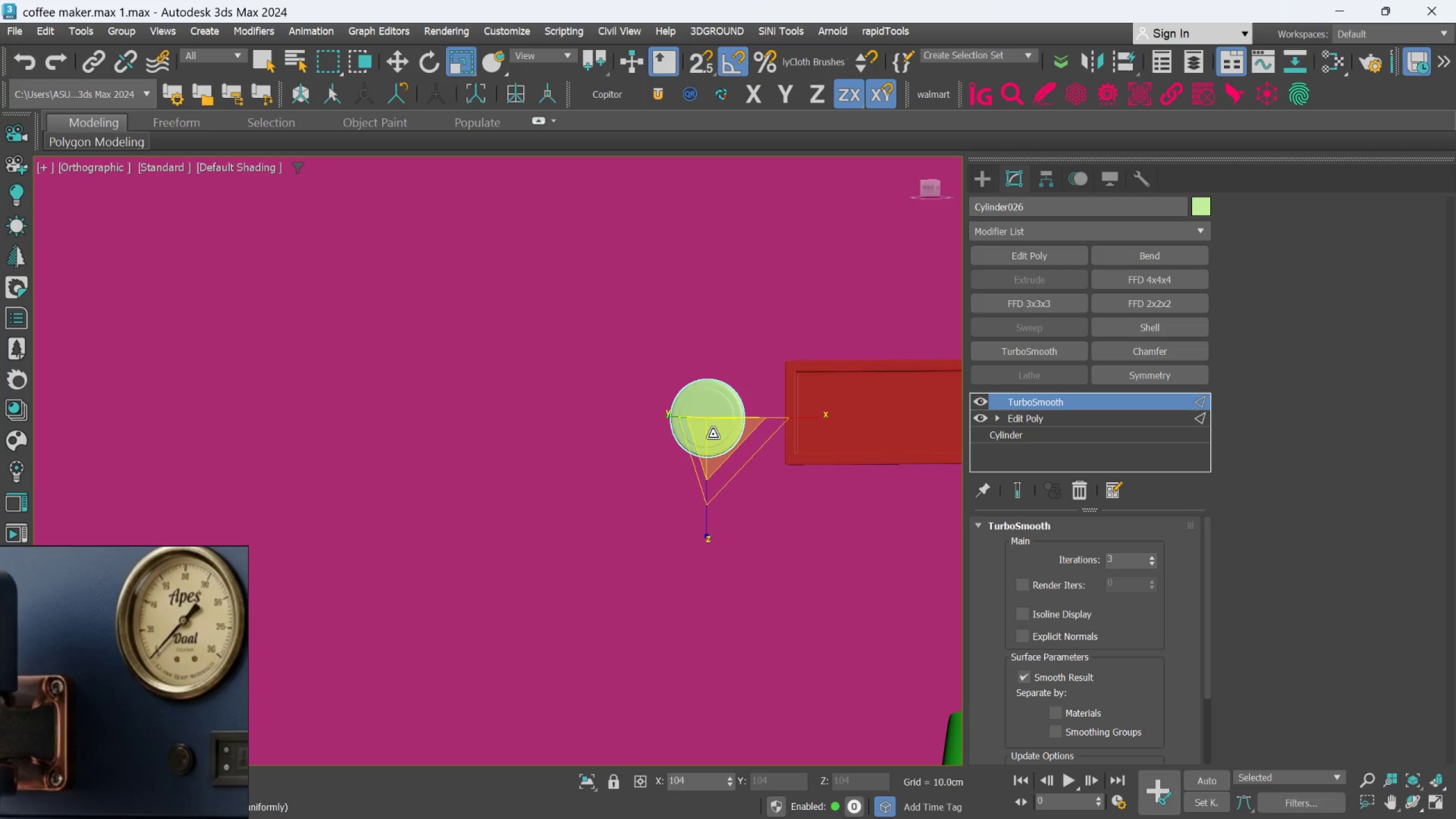 
wait(6.28)
 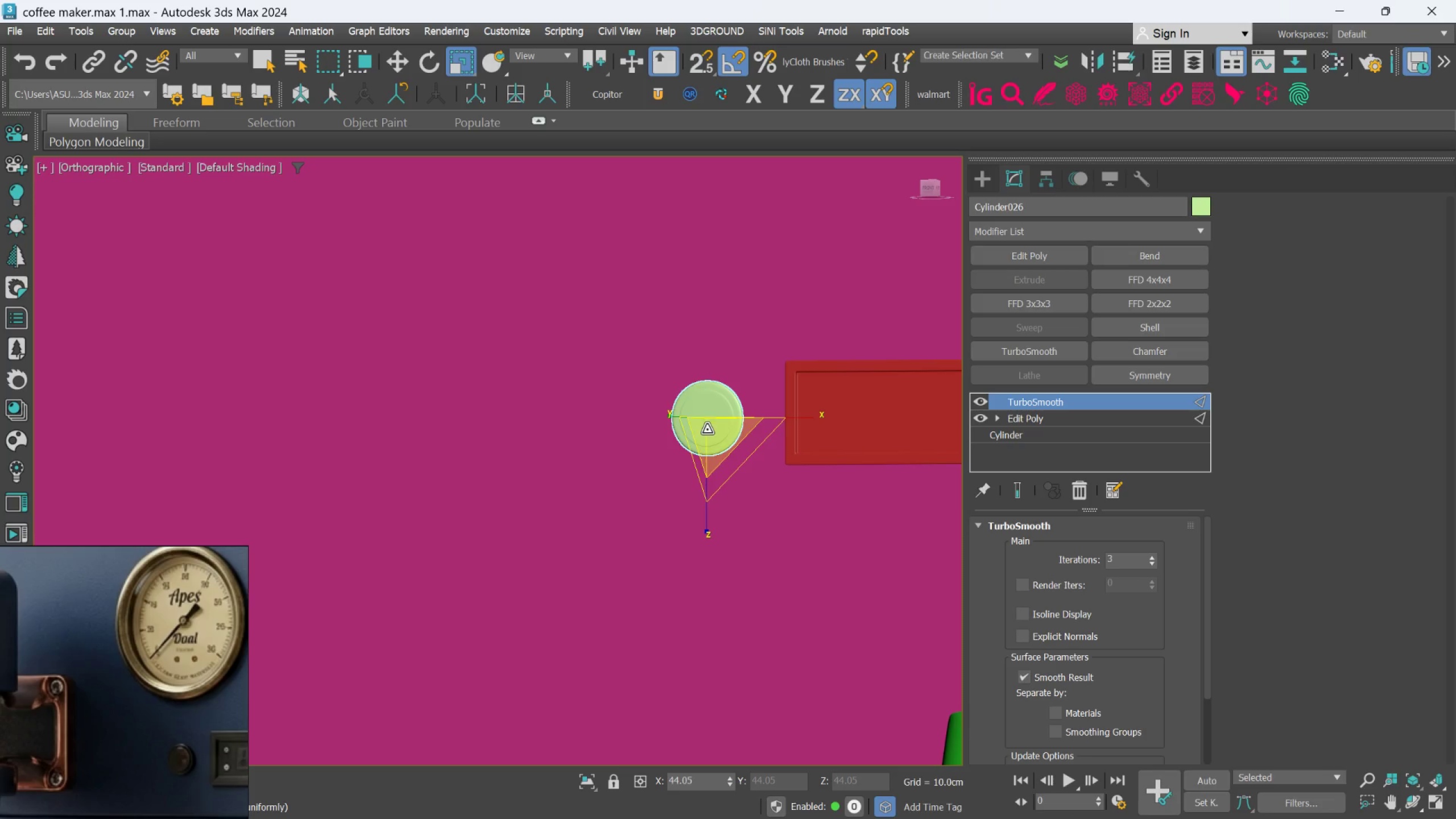 
scroll: coordinate [718, 432], scroll_direction: down, amount: 9.0
 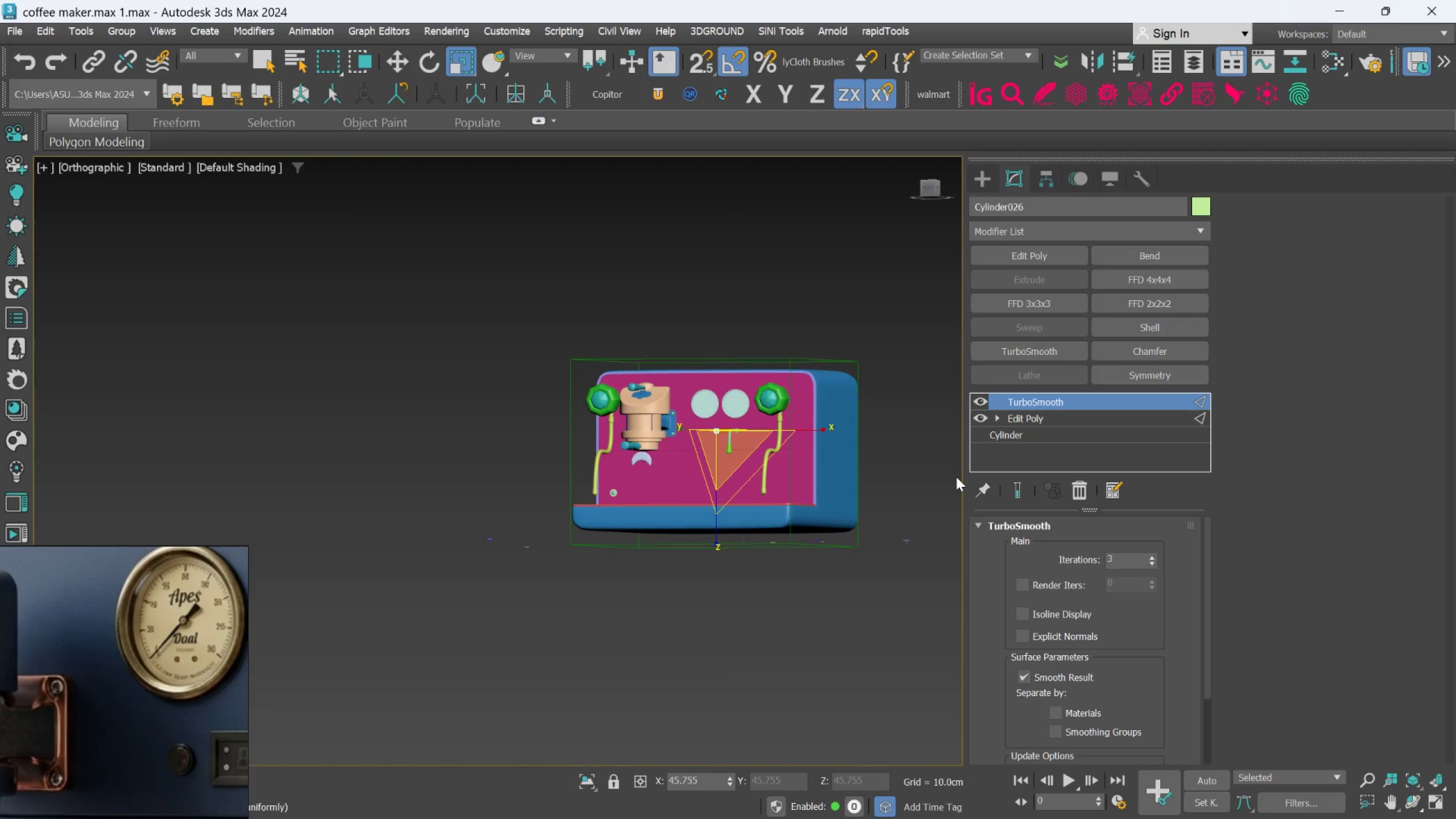 
left_click([953, 470])
 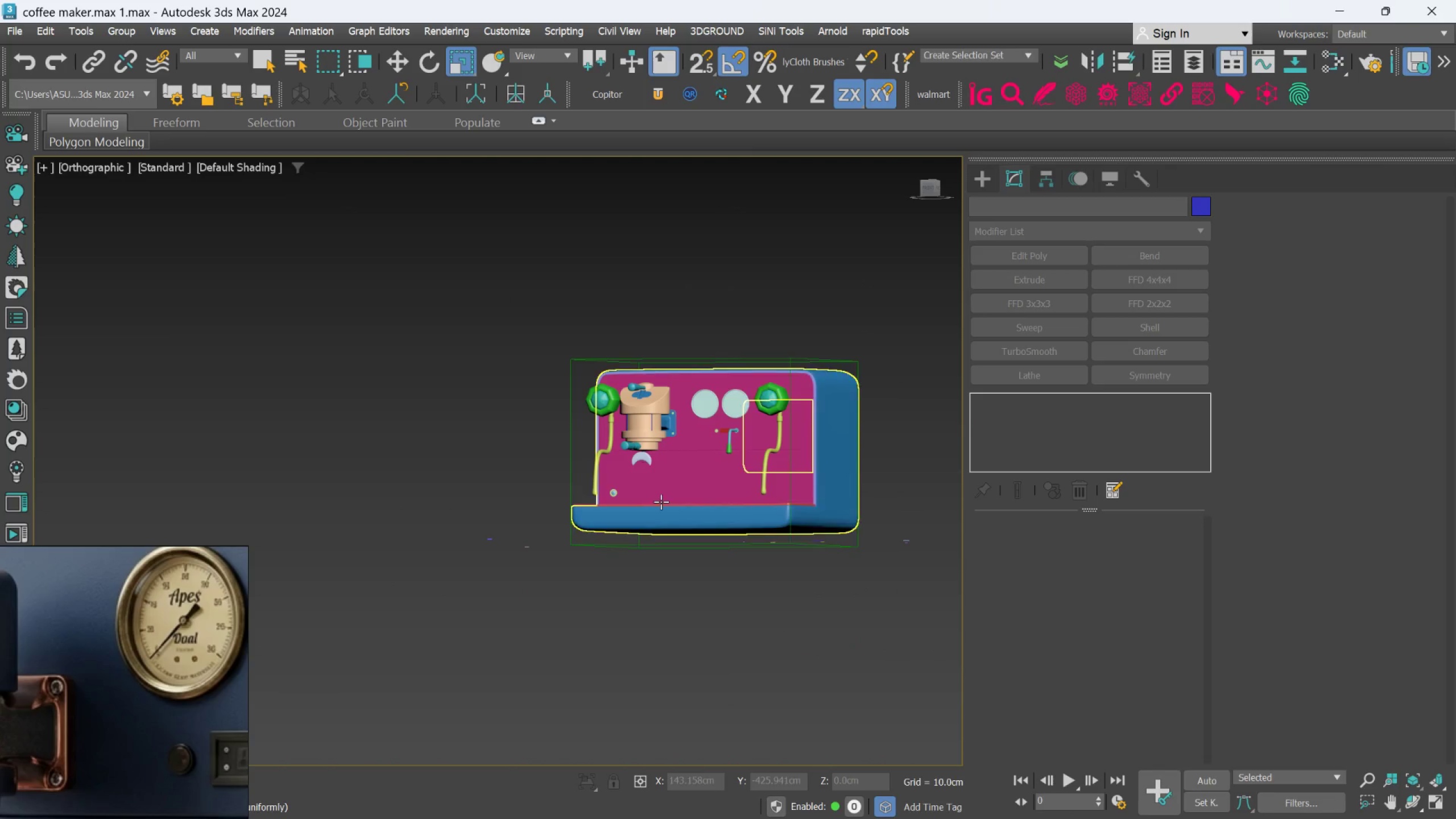 
scroll: coordinate [665, 425], scroll_direction: up, amount: 5.0
 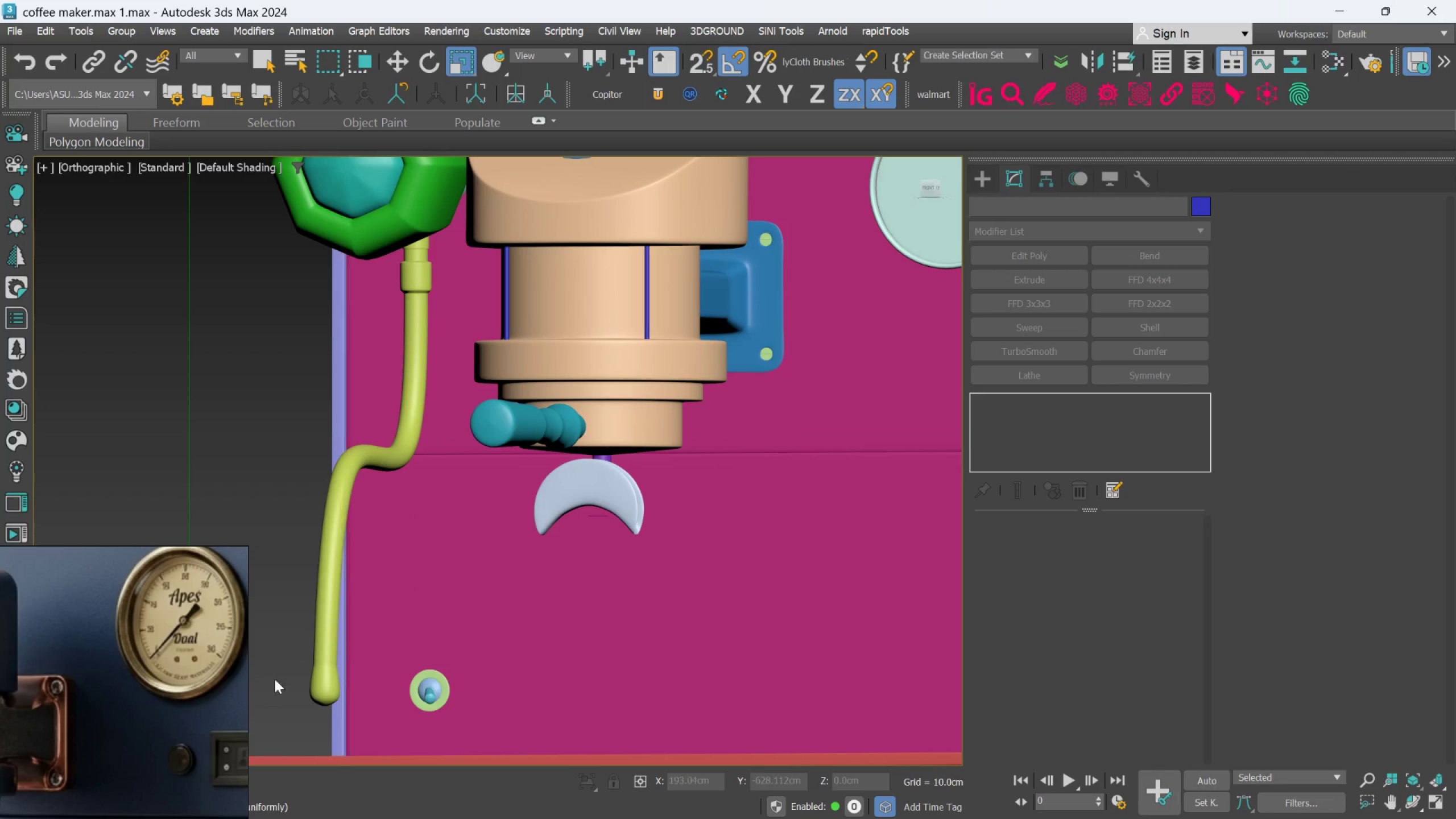 
scroll: coordinate [175, 713], scroll_direction: down, amount: 8.0
 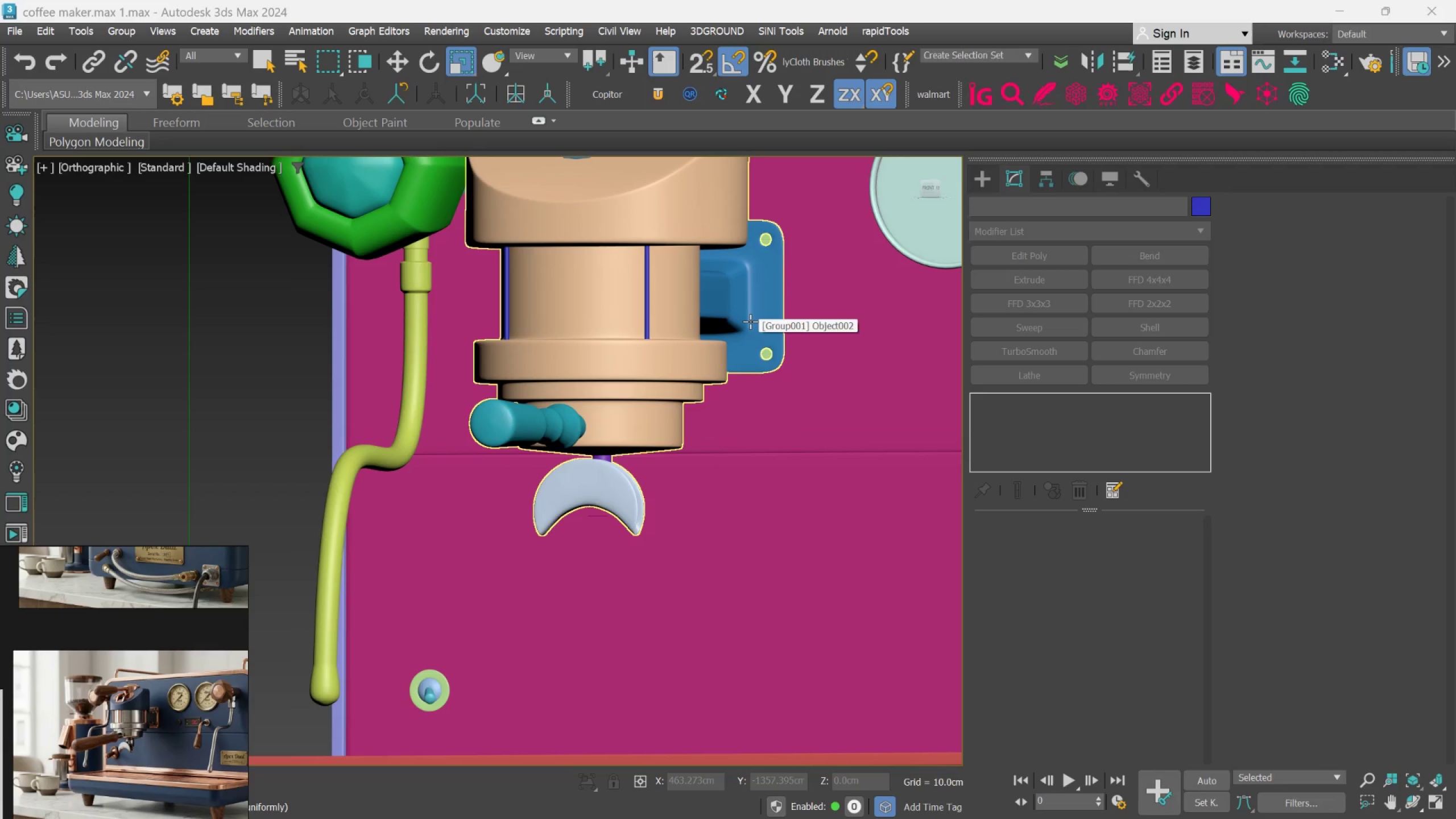 
wait(7.77)
 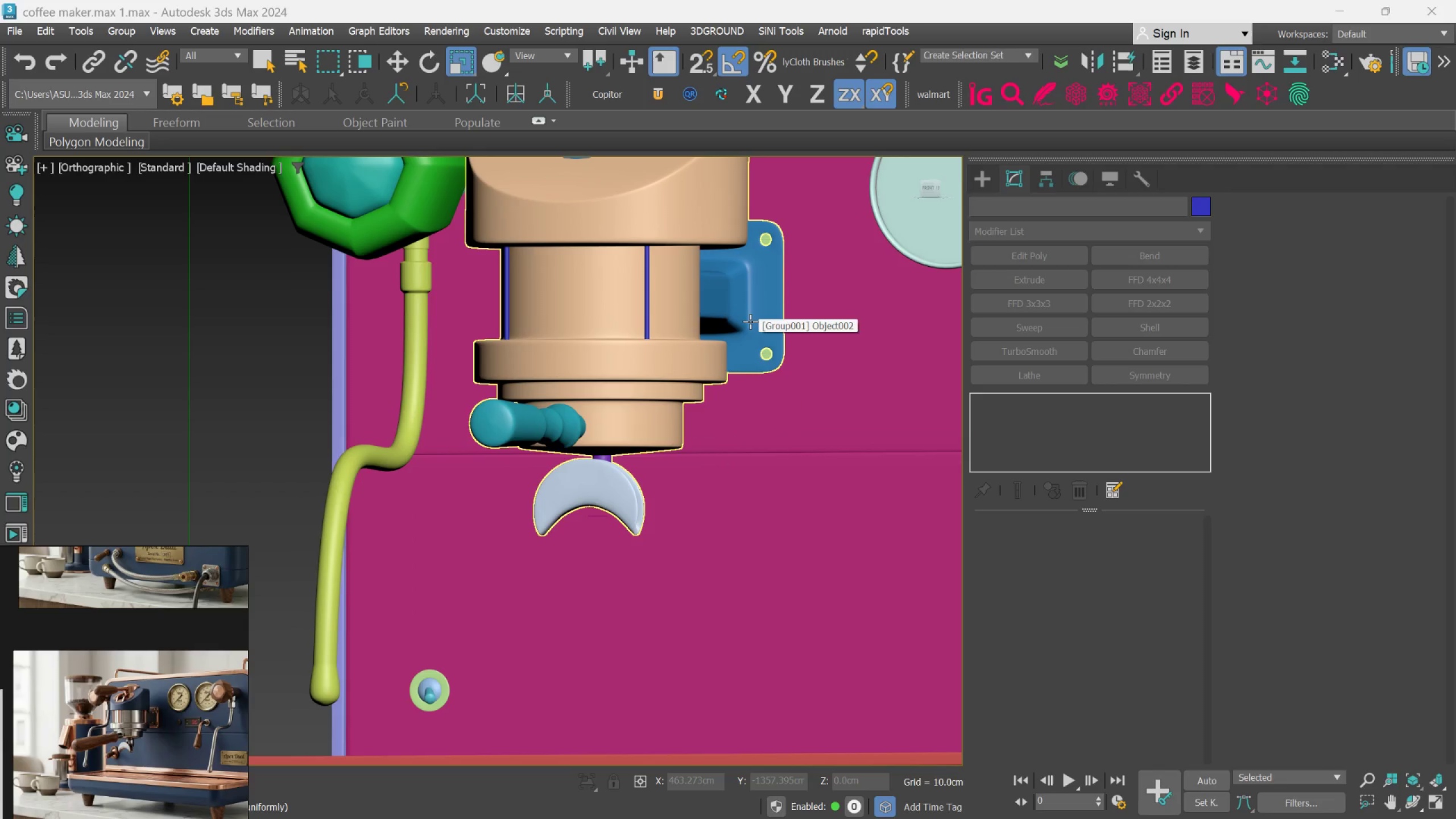 
left_click([995, 715])